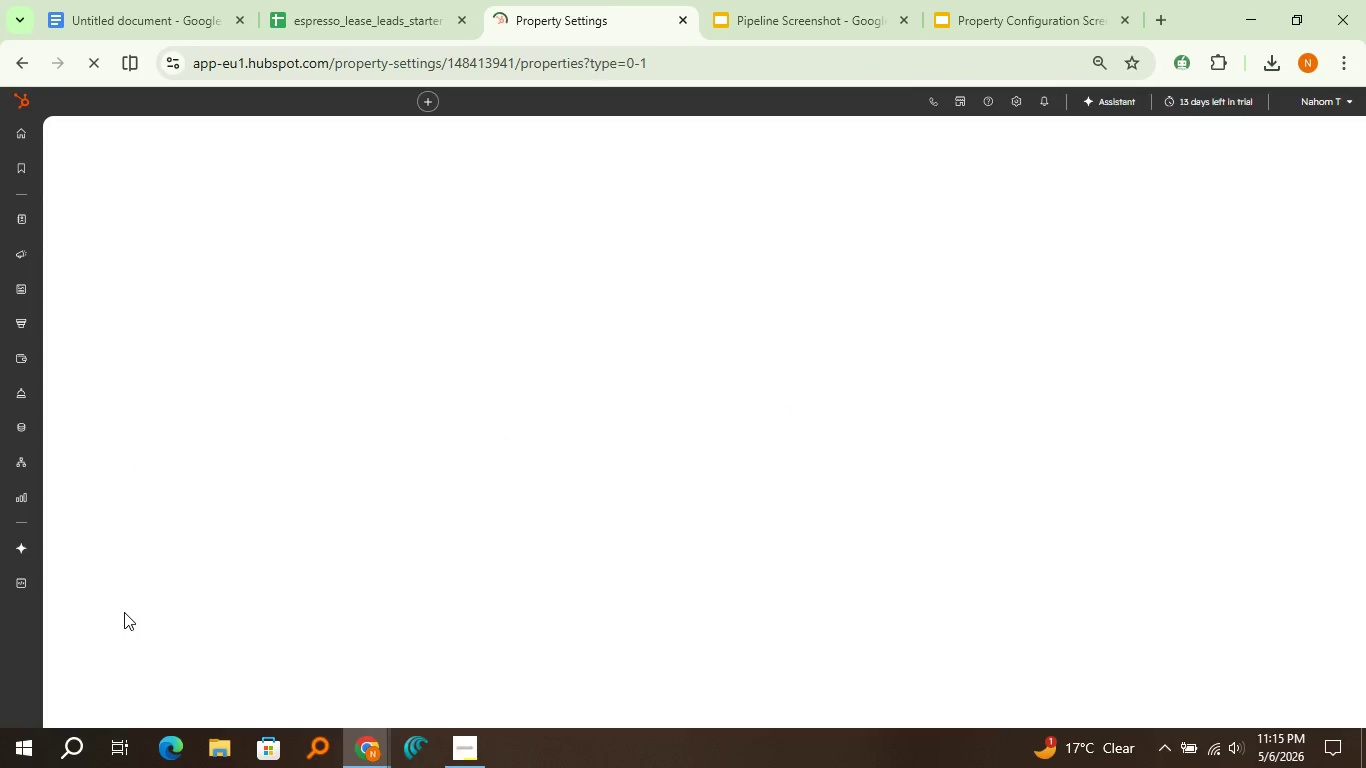 
left_click([425, 222])
 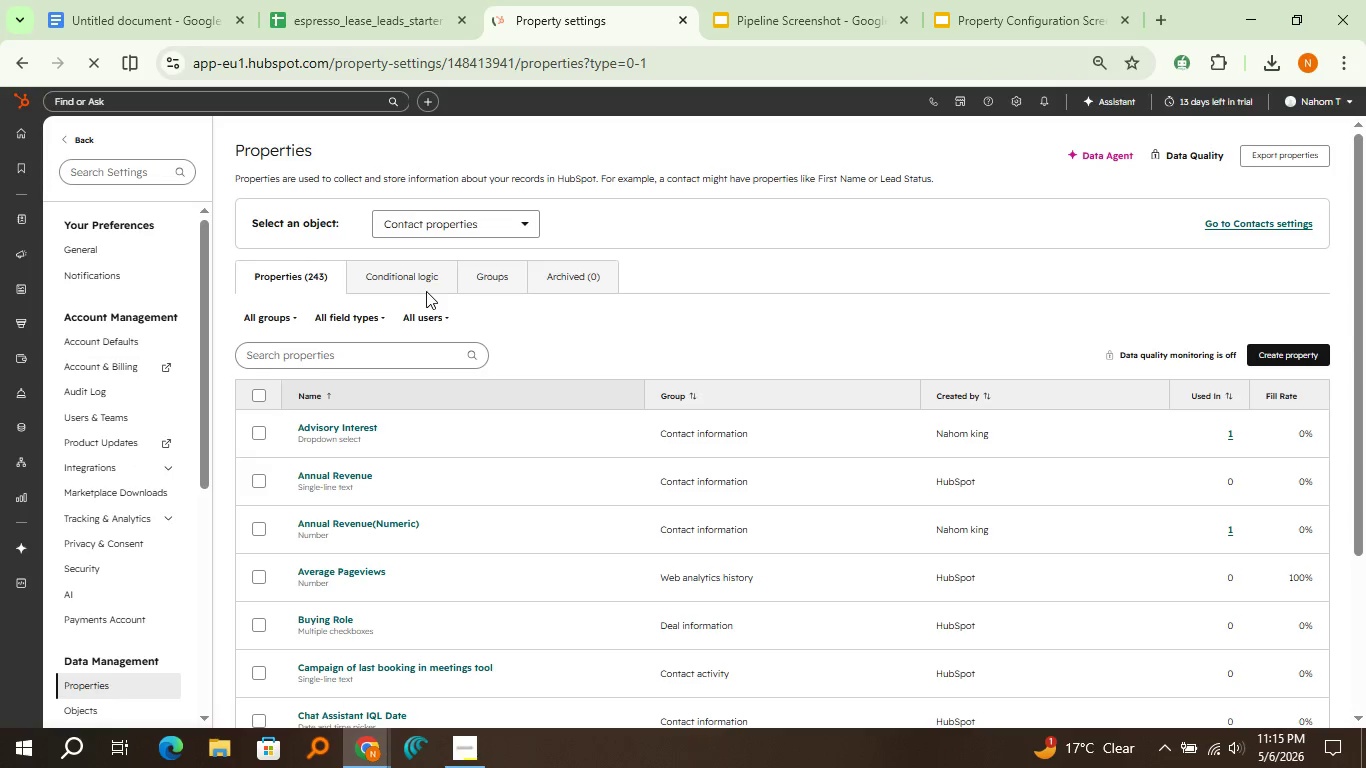 
mouse_move([430, 310])
 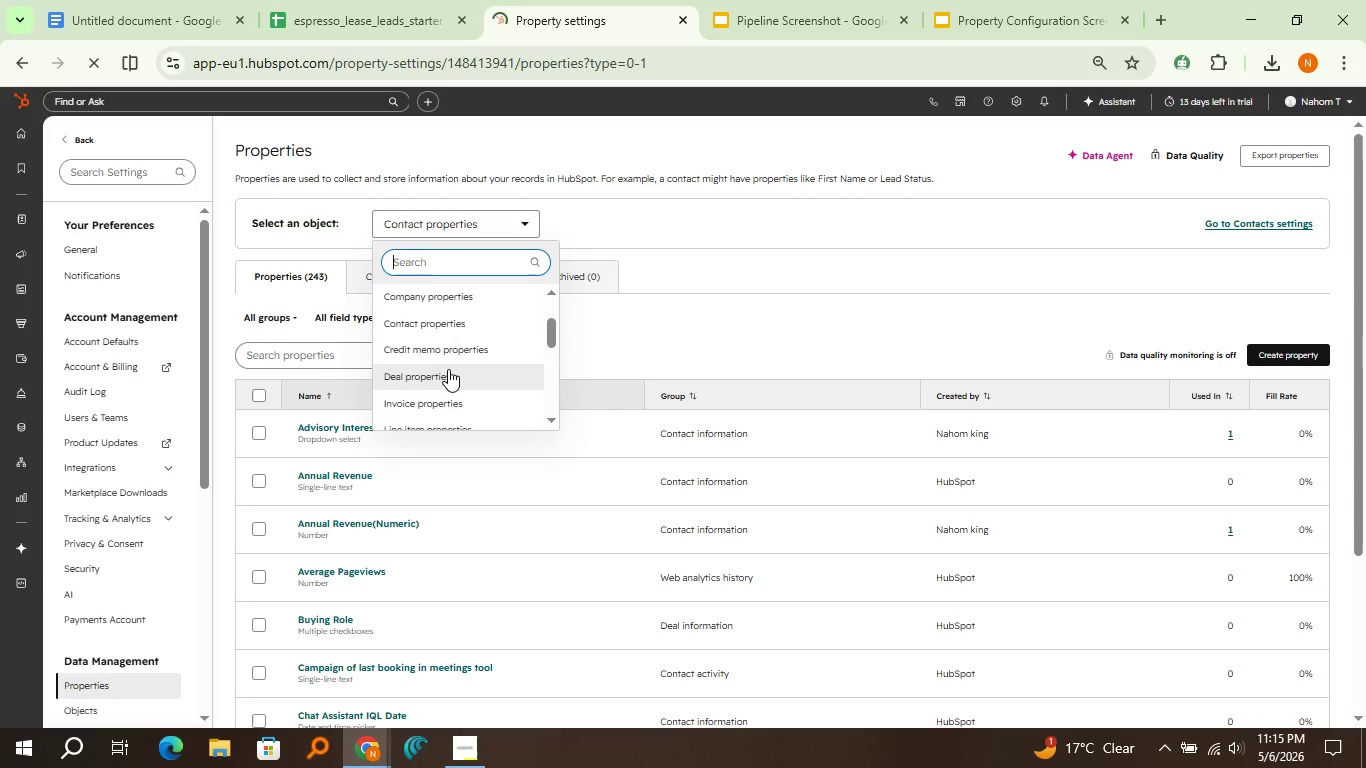 
left_click([448, 369])
 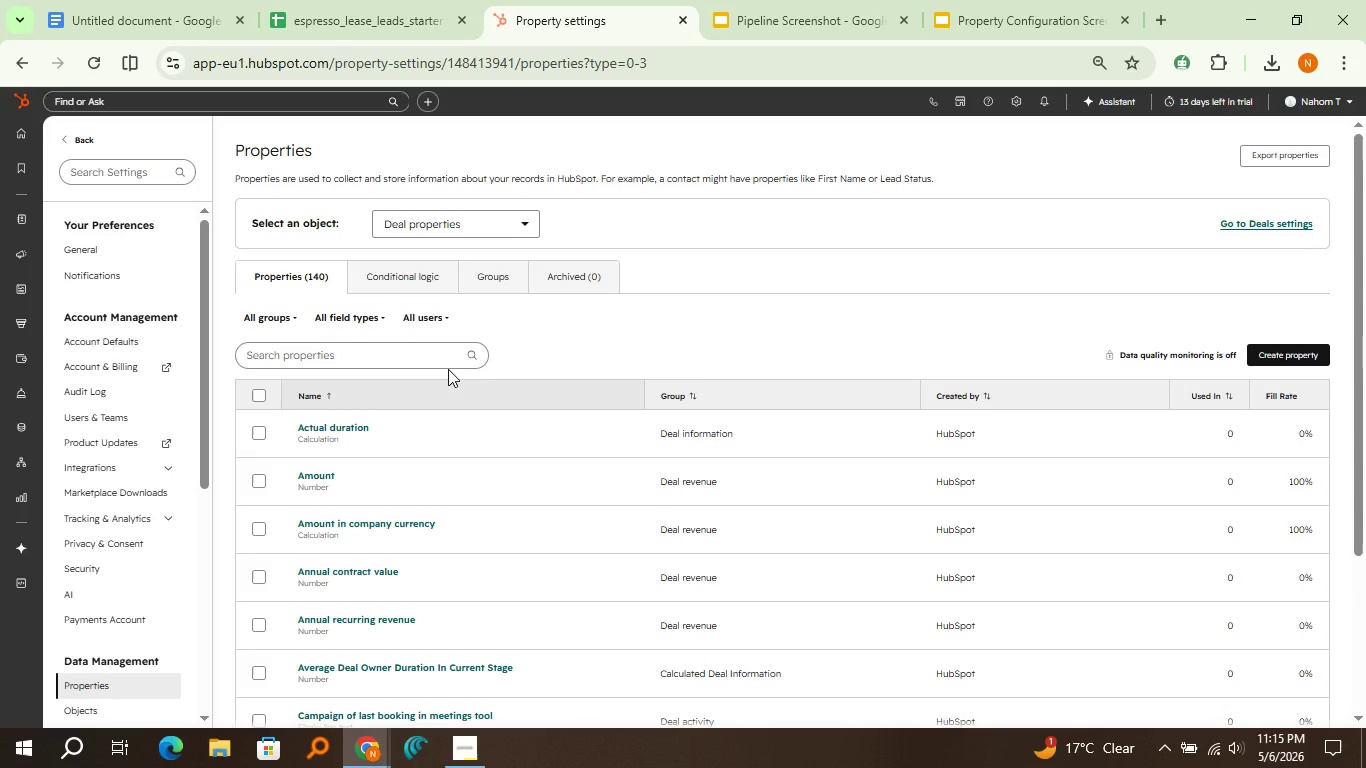 
wait(5.27)
 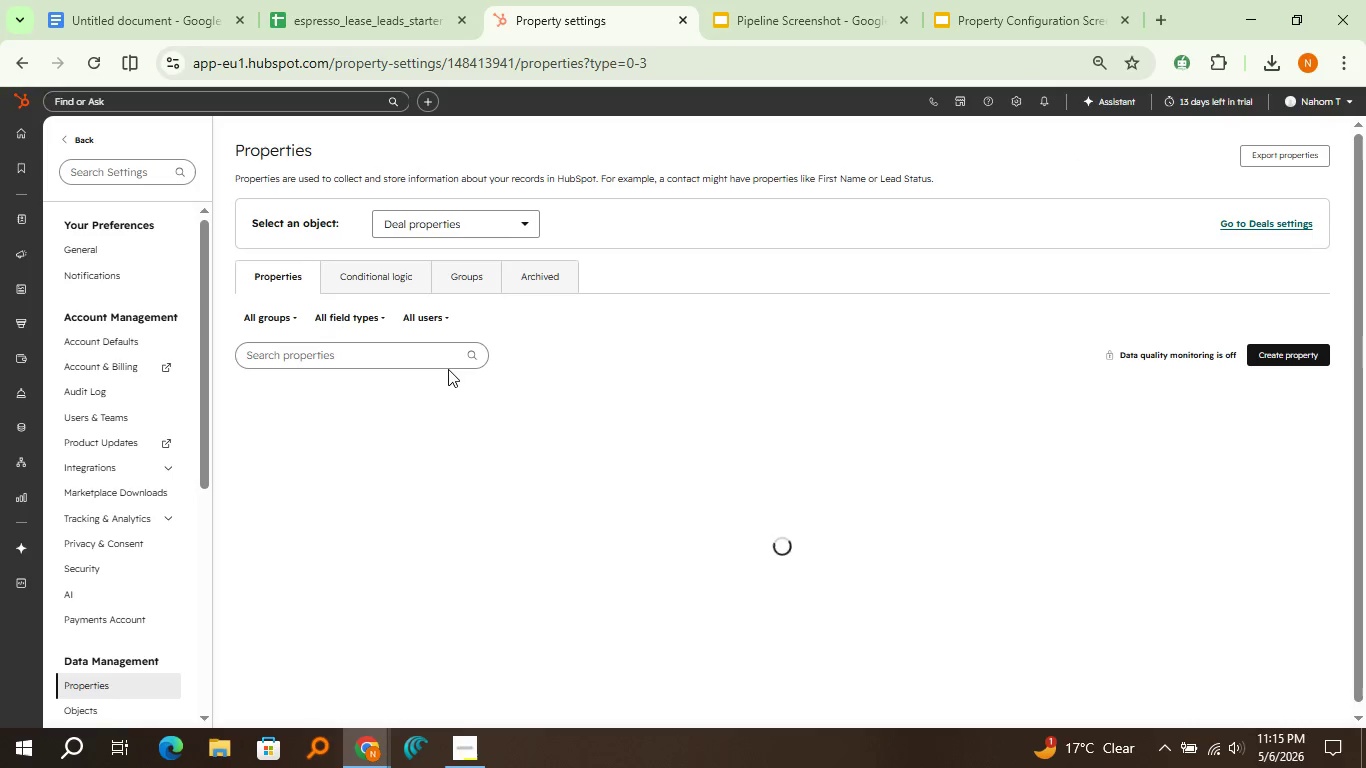 
left_click([439, 355])
 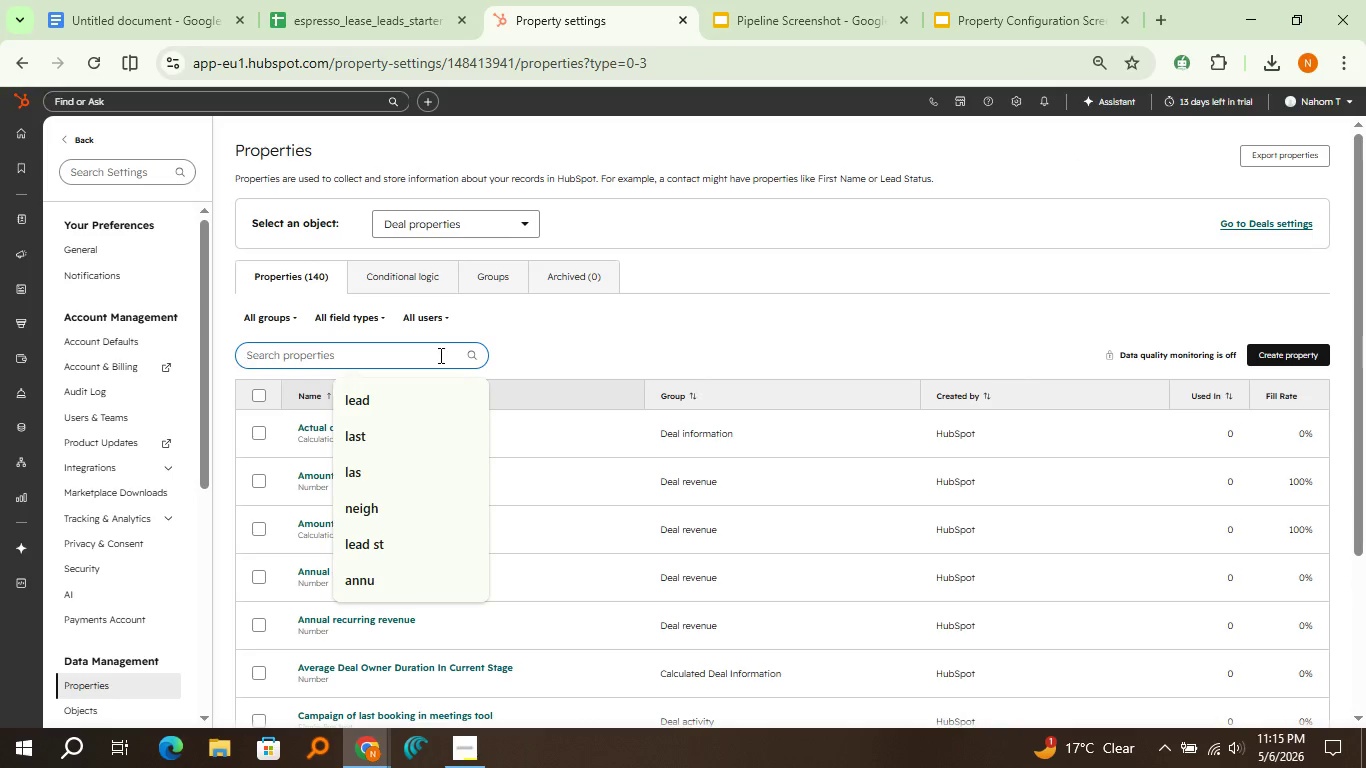 
type(Machine)
 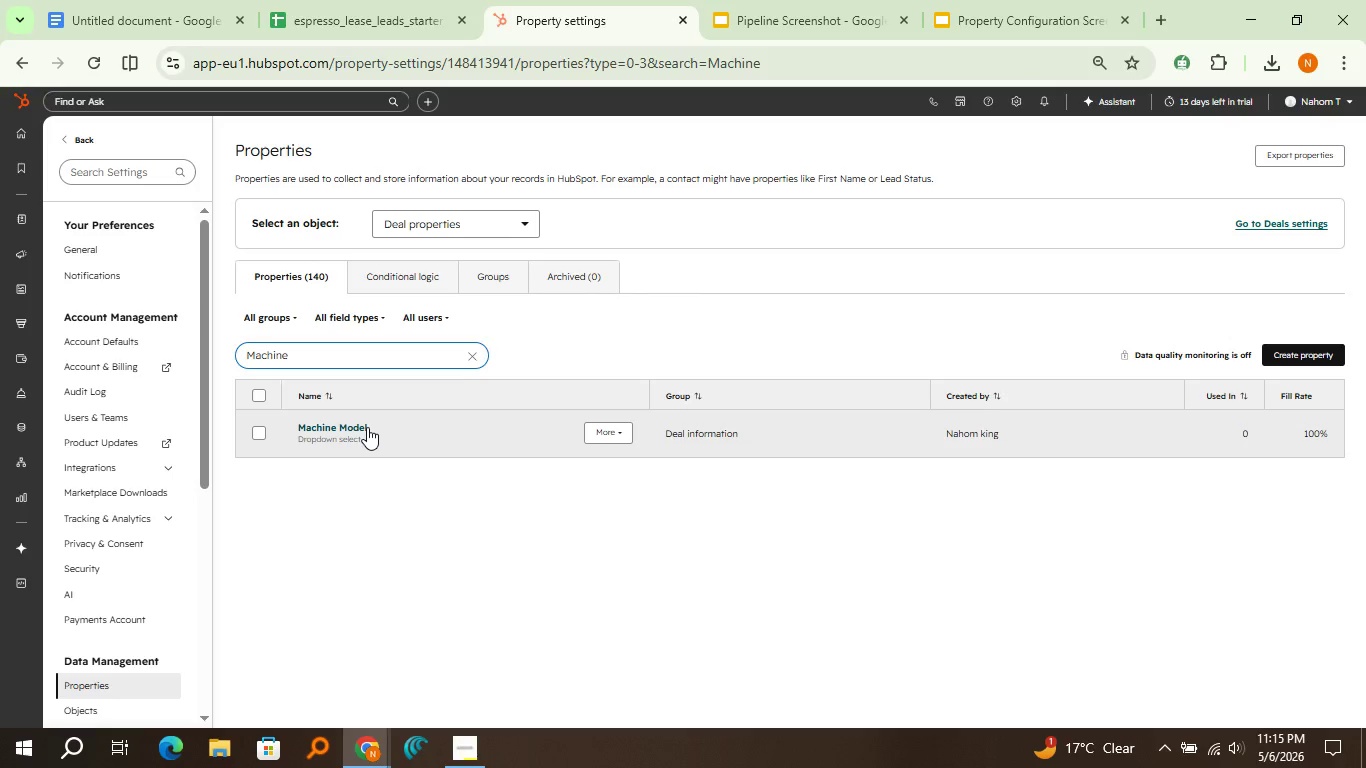 
left_click([367, 427])
 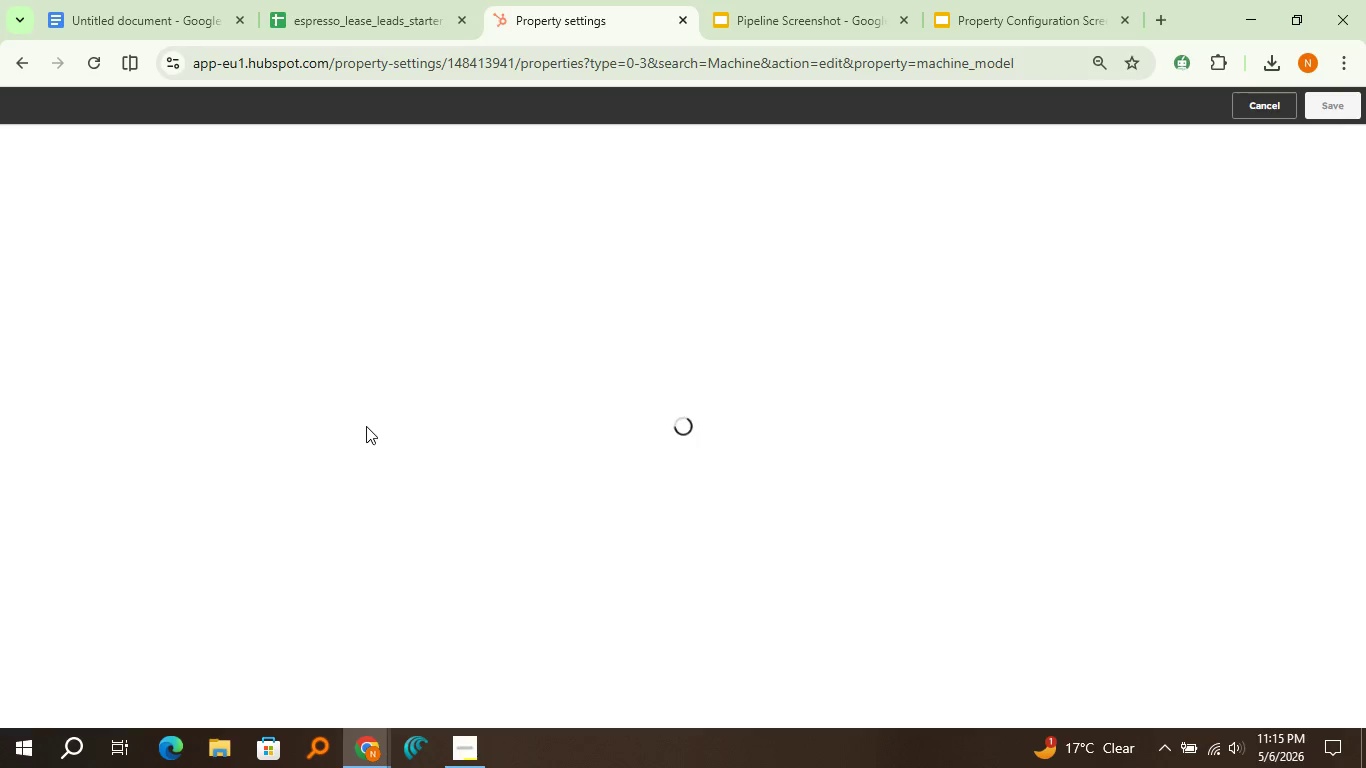 
wait(7.14)
 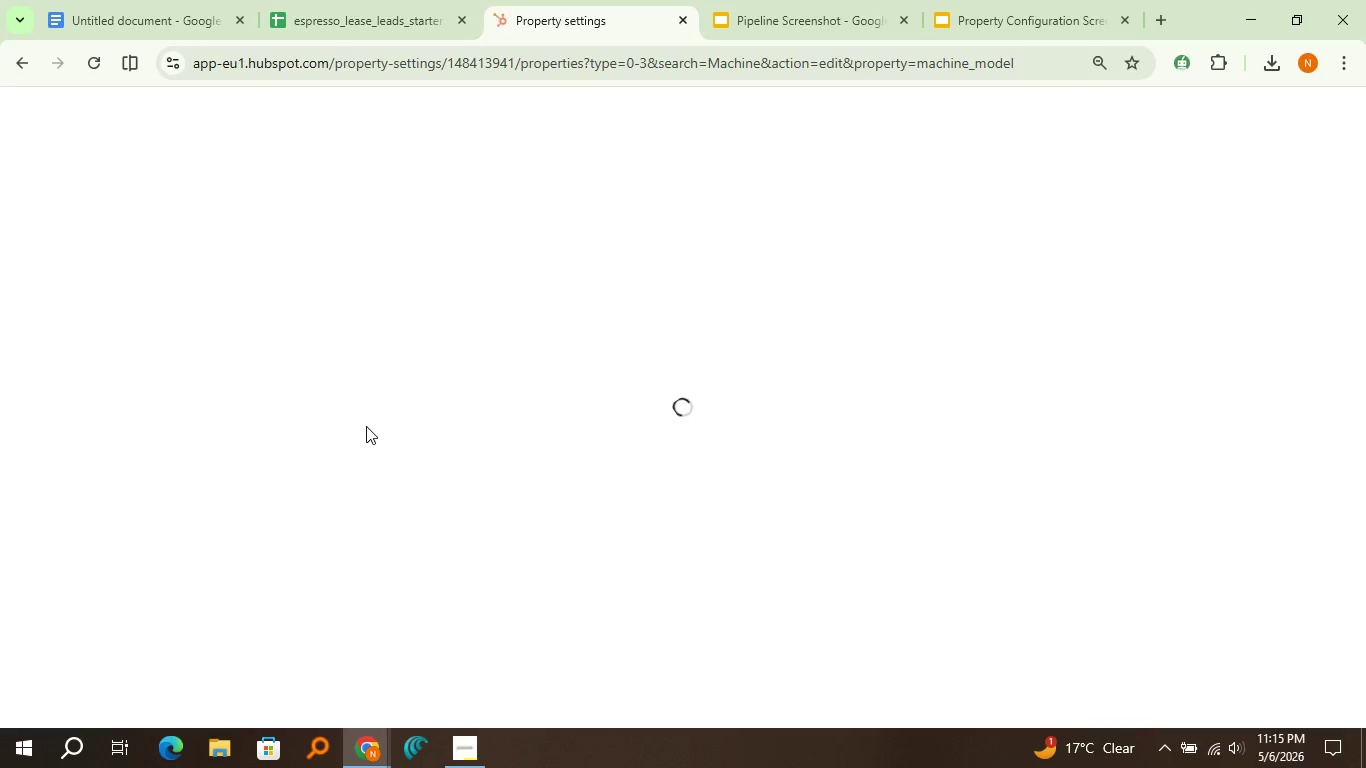 
left_click([125, 214])
 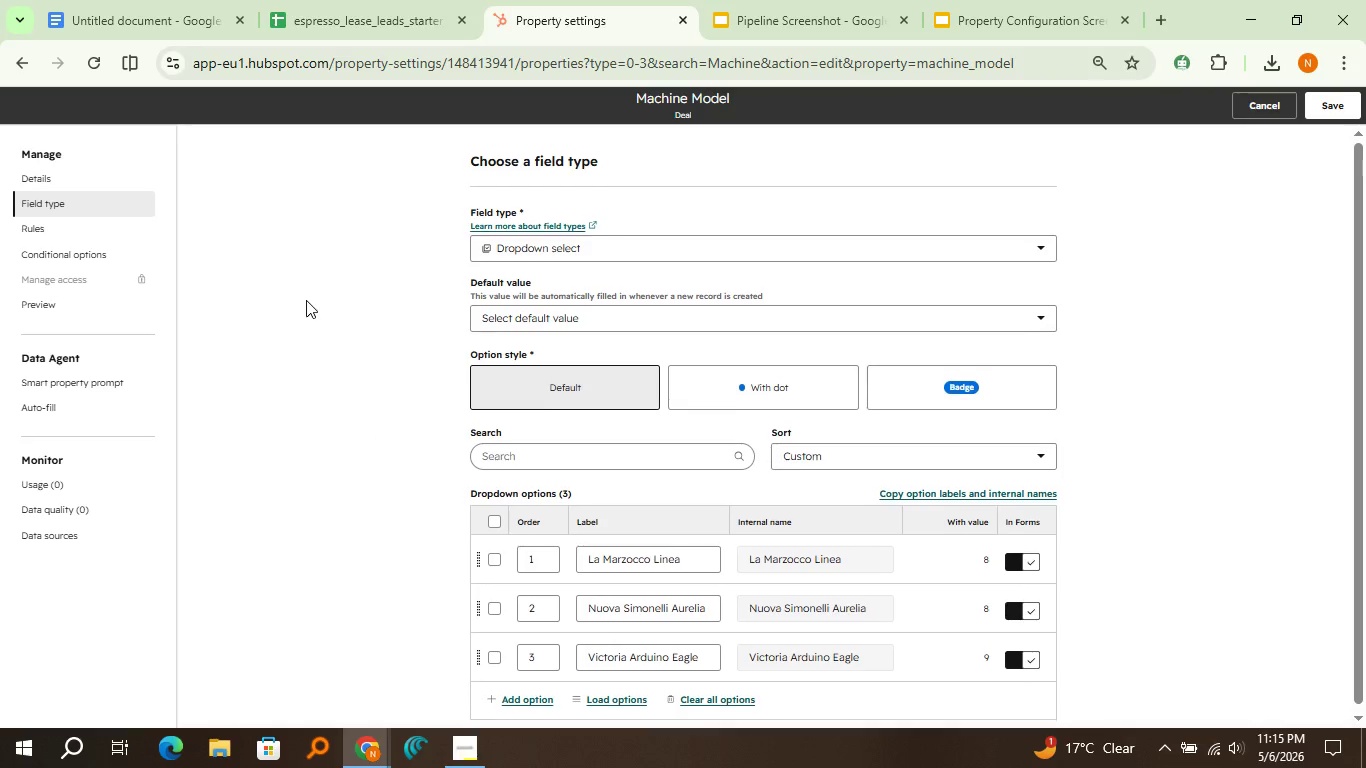 
scroll: coordinate [306, 300], scroll_direction: down, amount: 2.0
 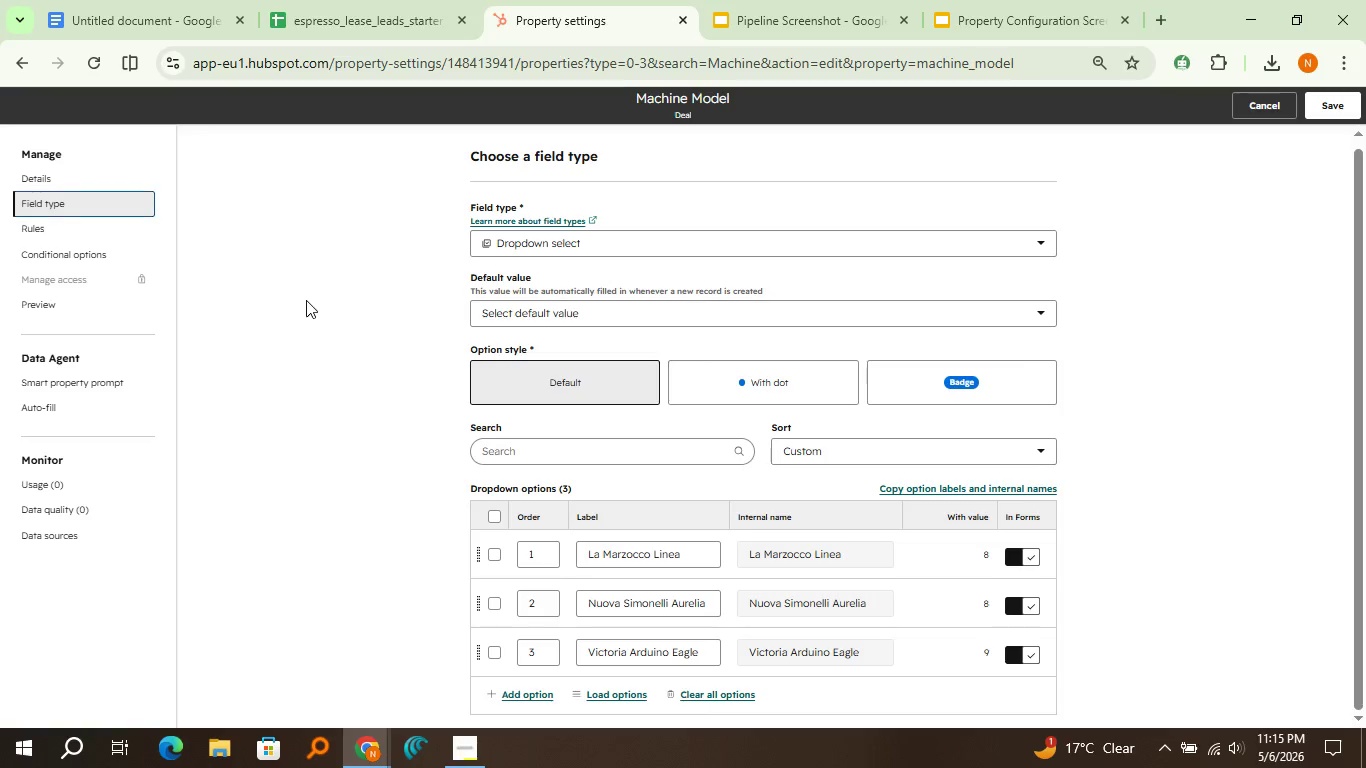 
key(Meta+Shift+S)
 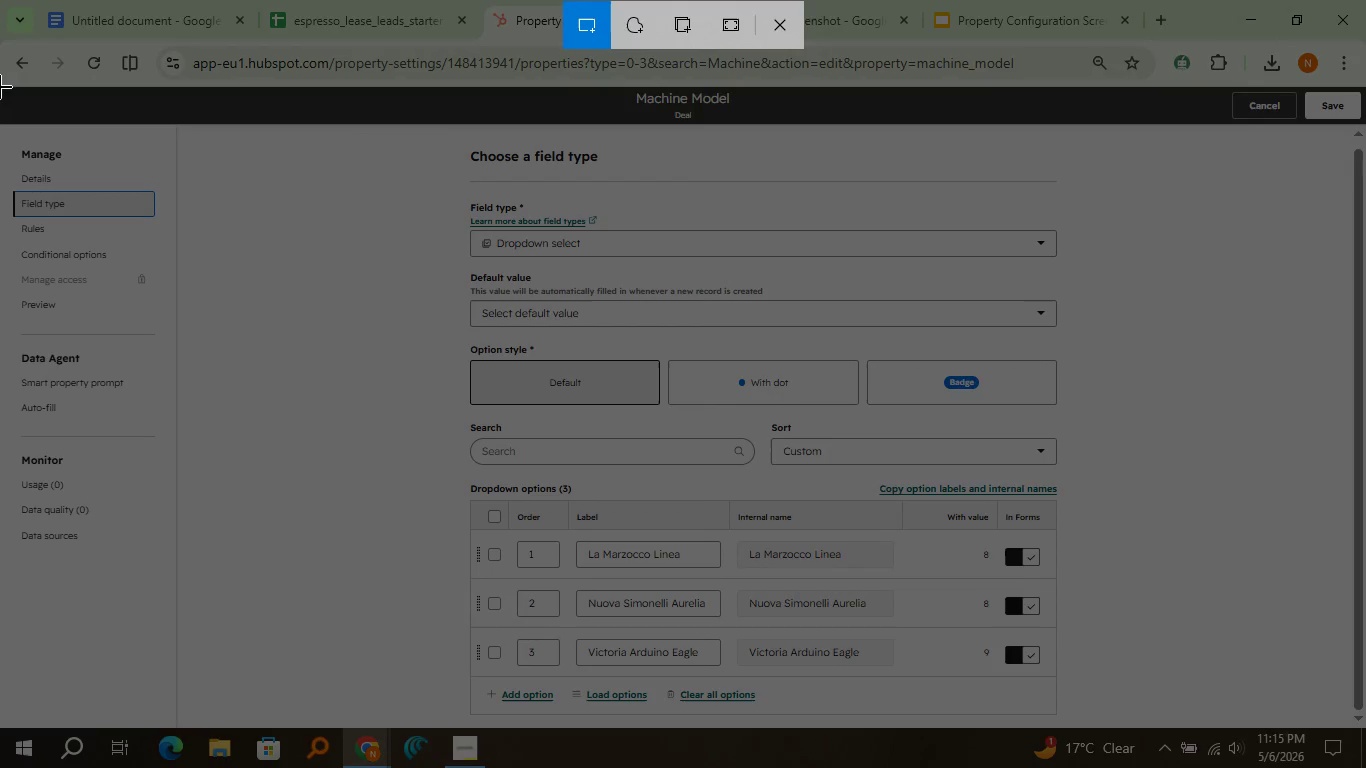 
left_click_drag(start_coordinate=[0, 87], to_coordinate=[1364, 727])
 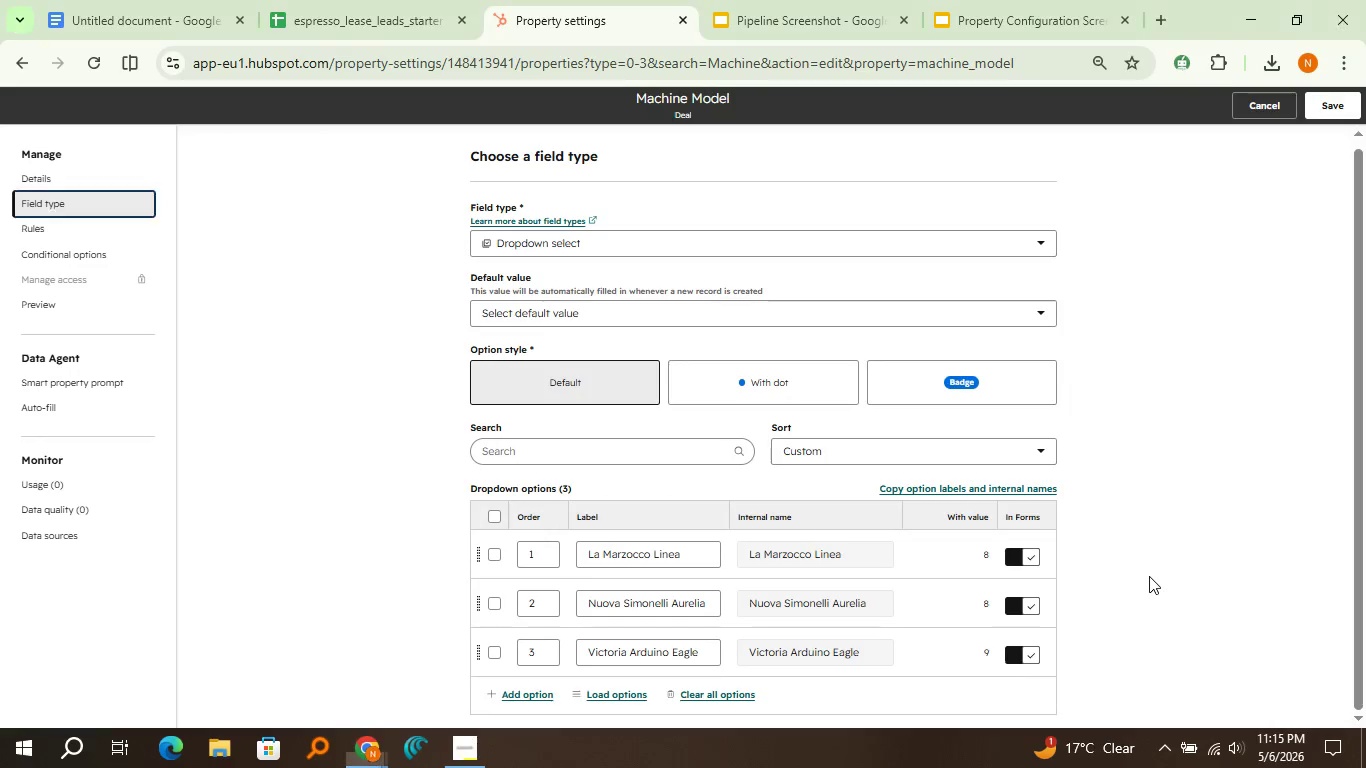 
mouse_move([1146, 574])
 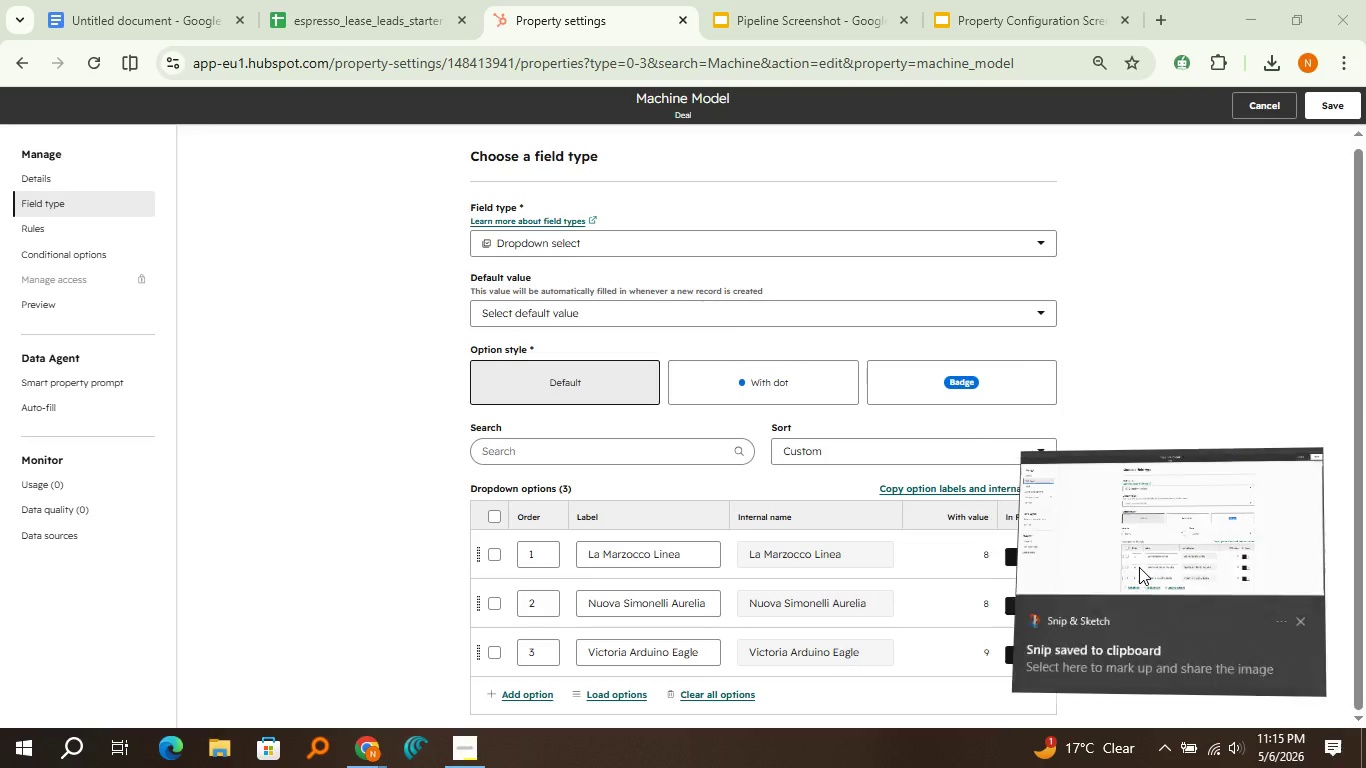 
left_click([1139, 567])
 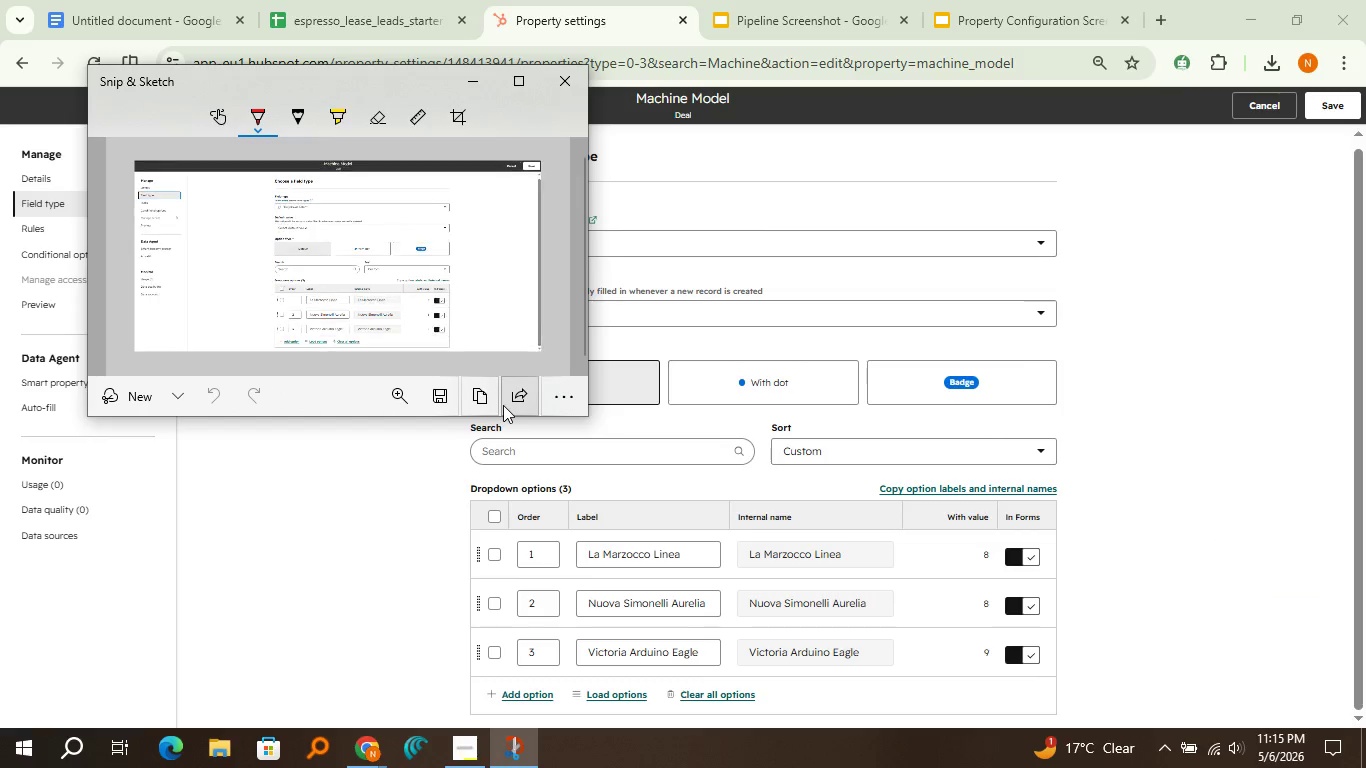 
left_click([488, 399])
 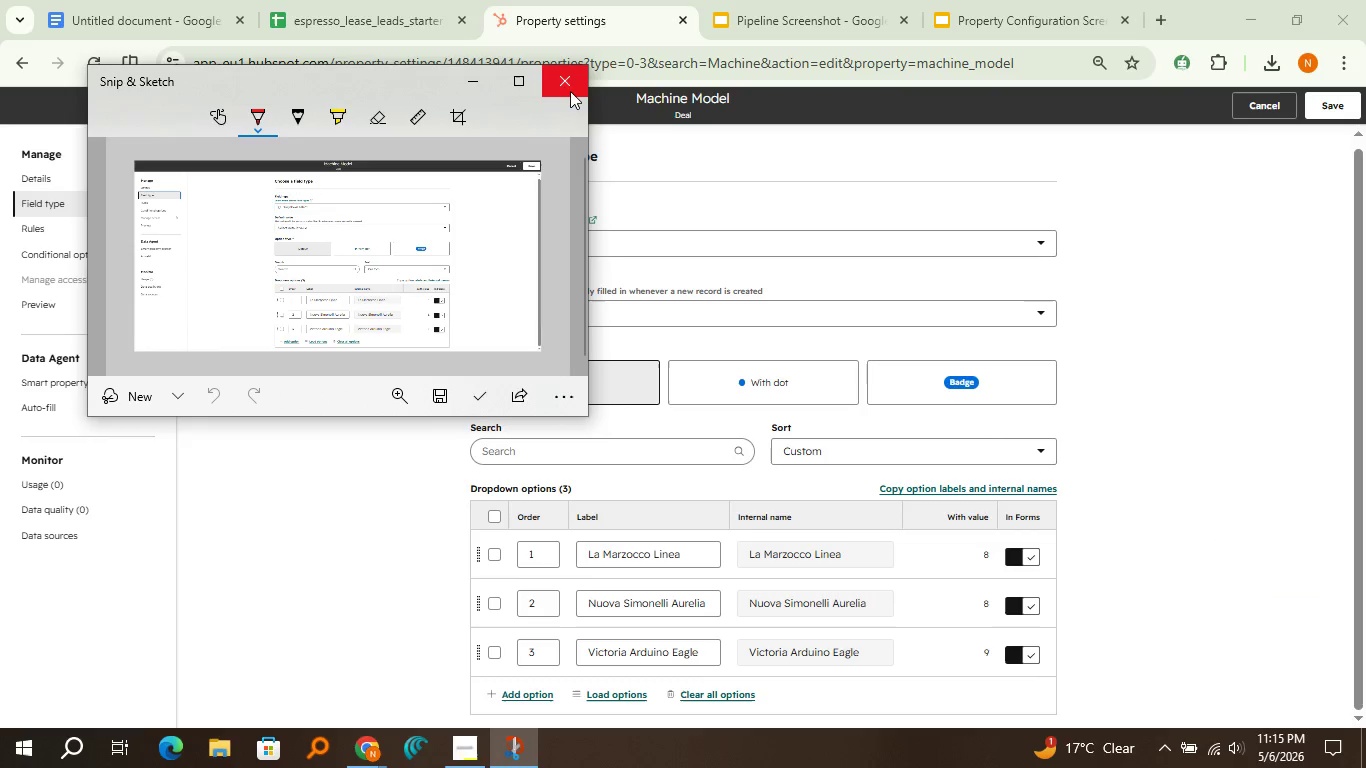 
left_click([570, 91])
 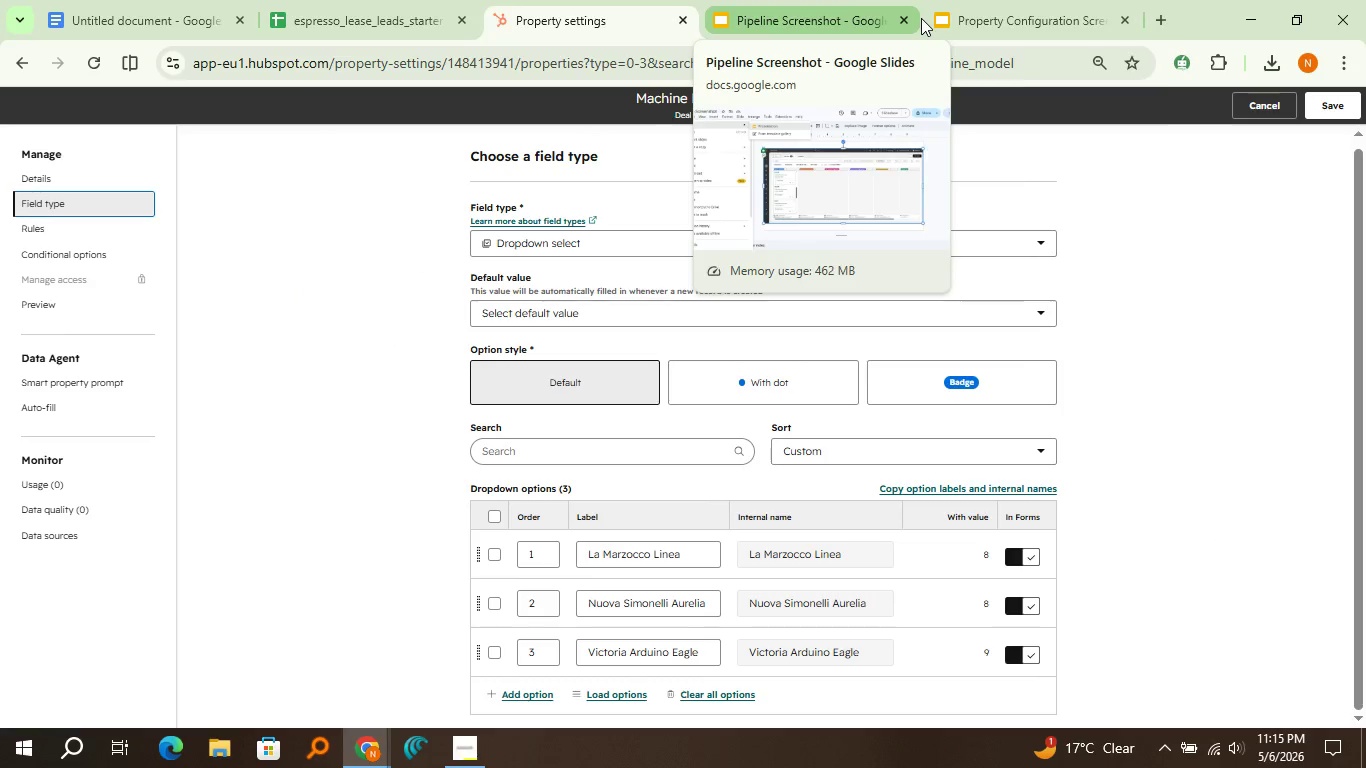 
left_click([979, 18])
 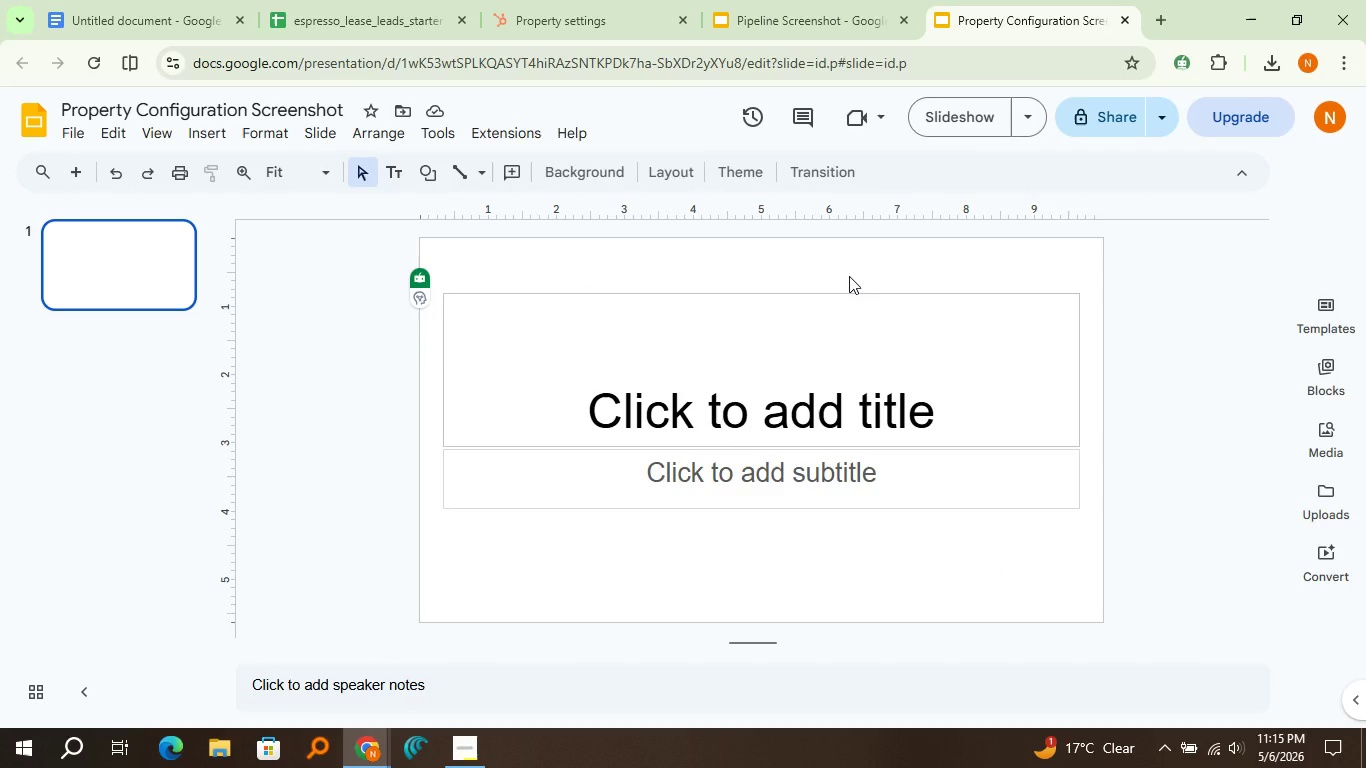 
key(Control+V)
 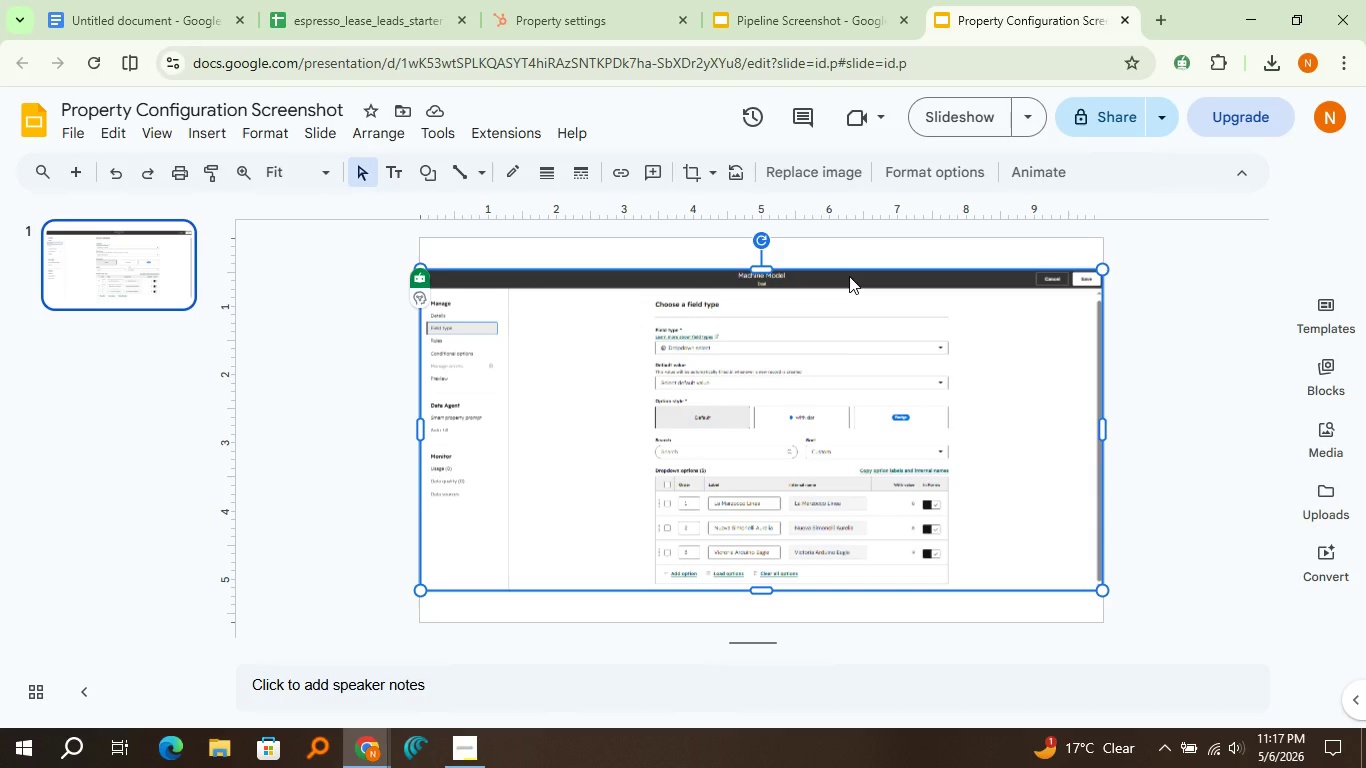 
wait(76.38)
 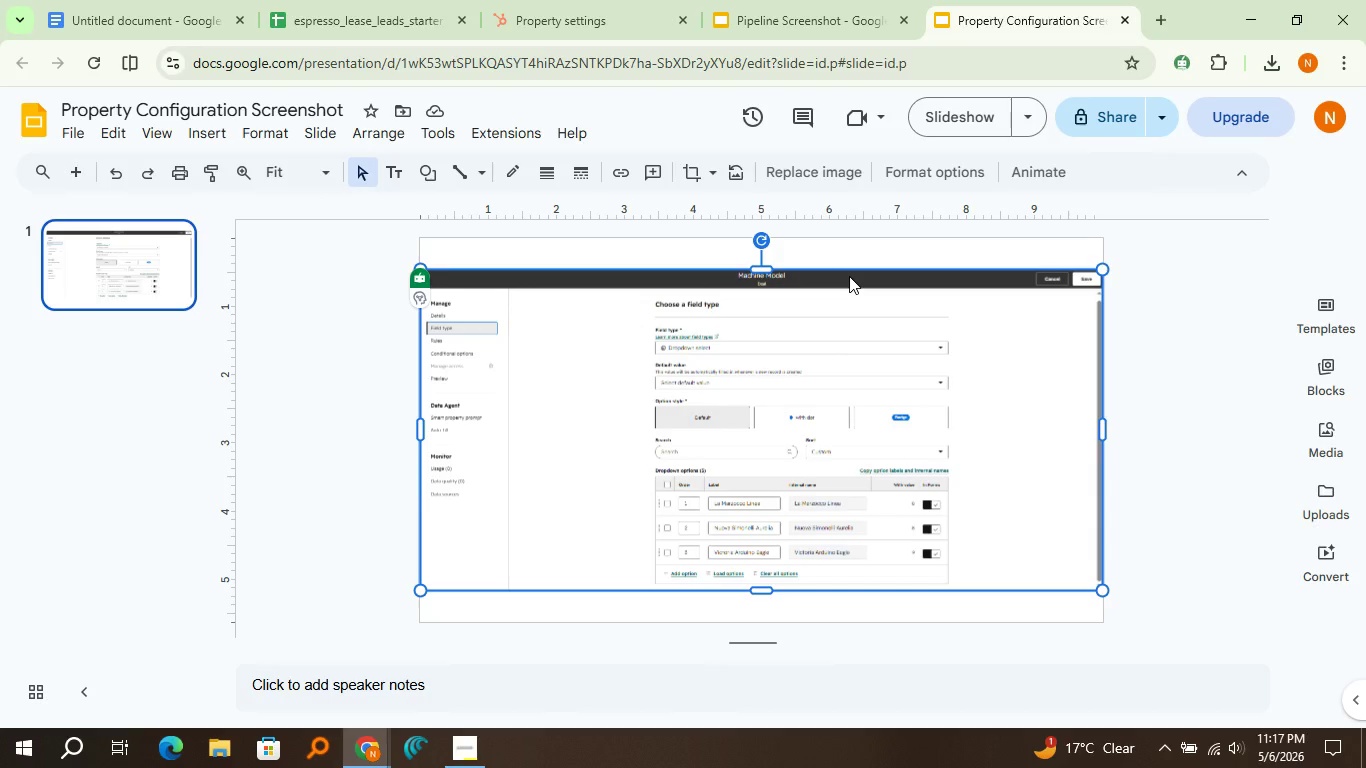 
left_click([590, 15])
 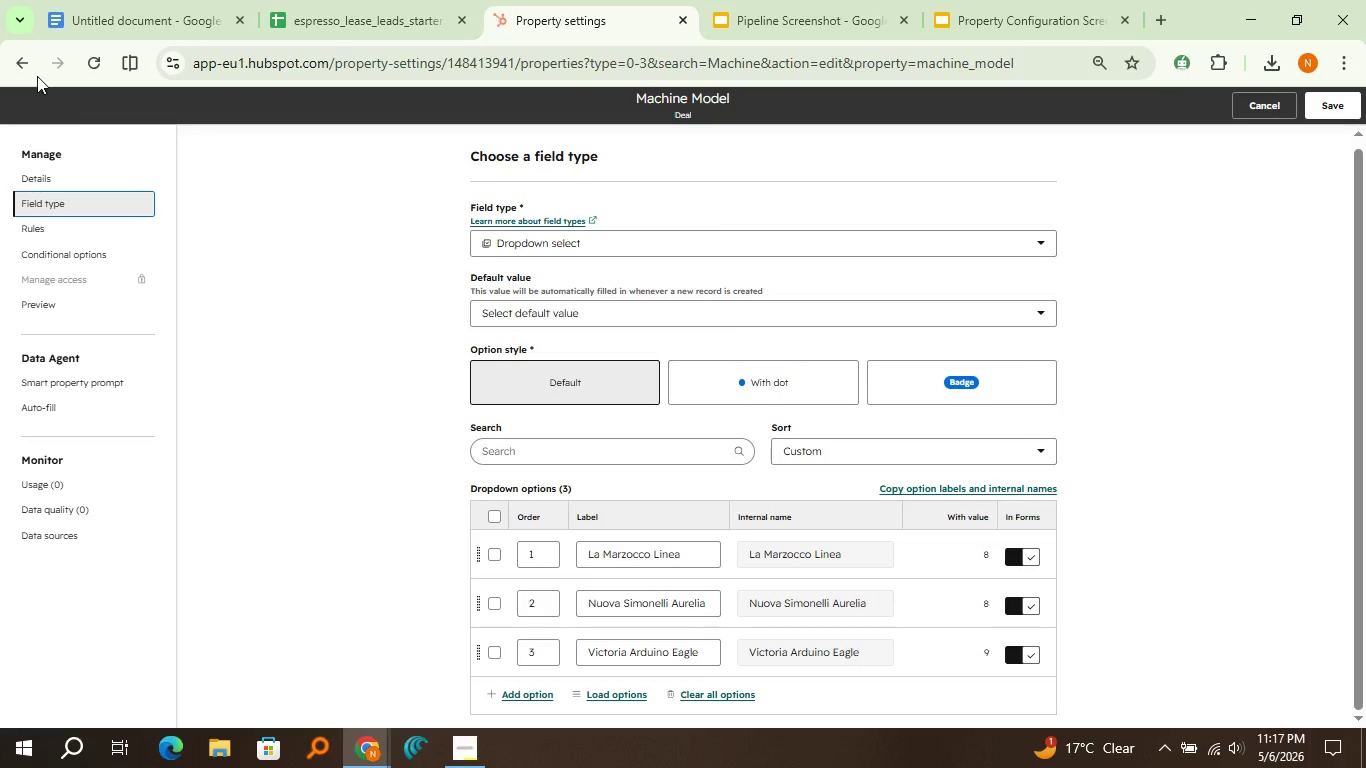 
left_click([26, 73])
 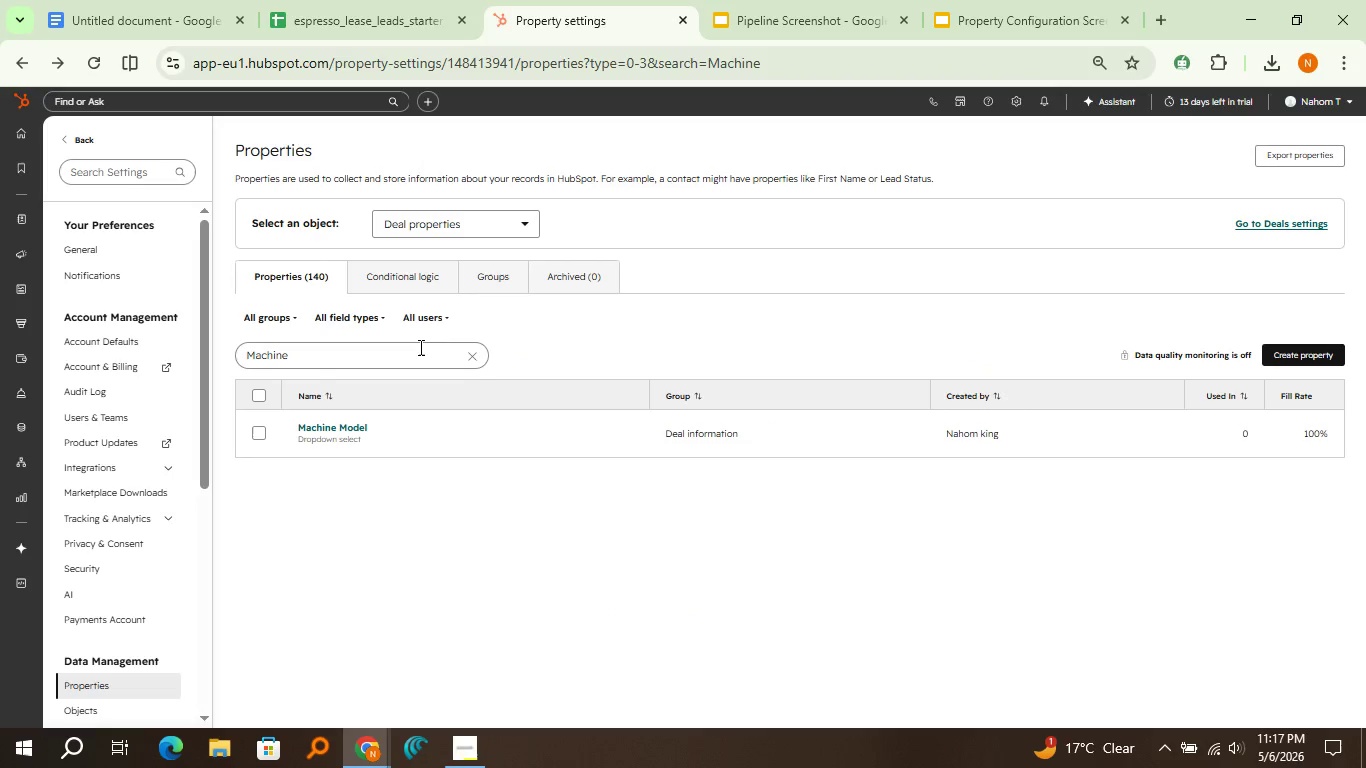 
double_click([419, 347])
 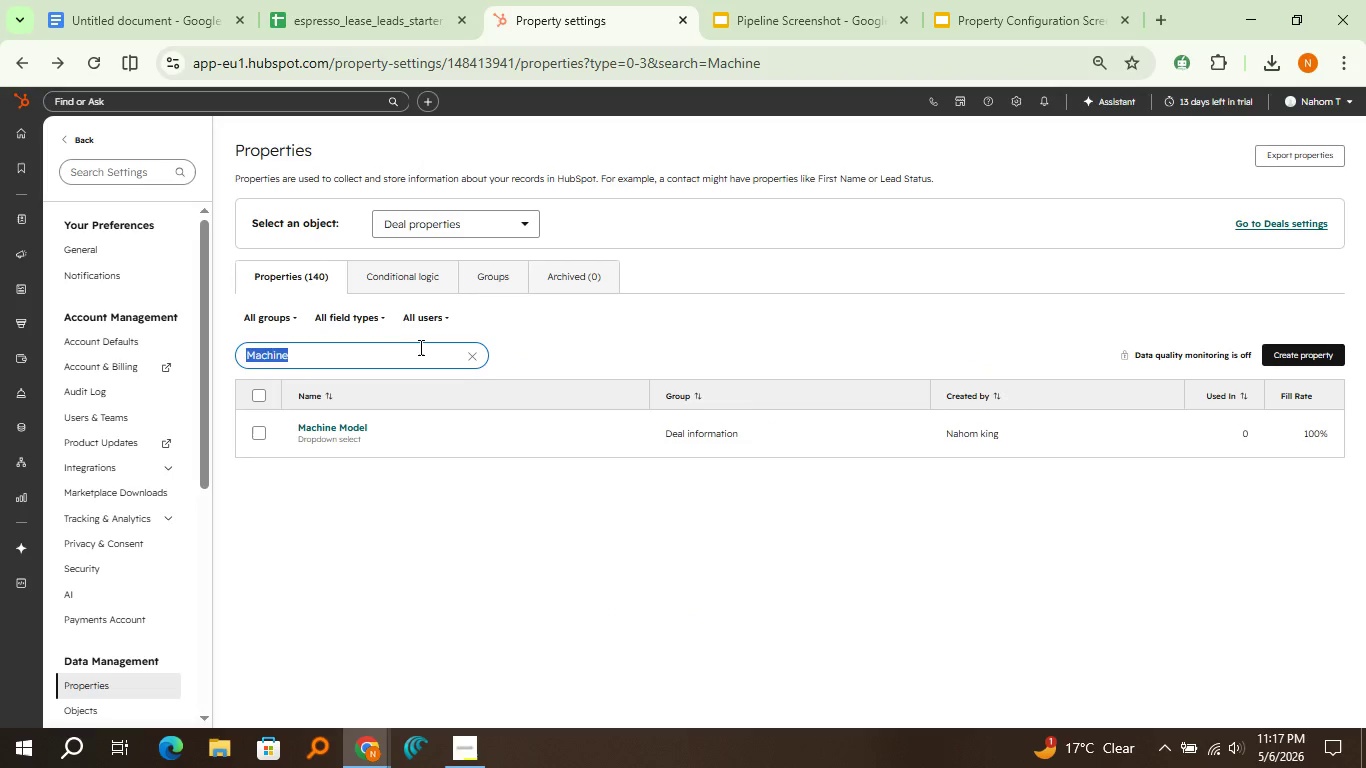 
type(Grinde)
 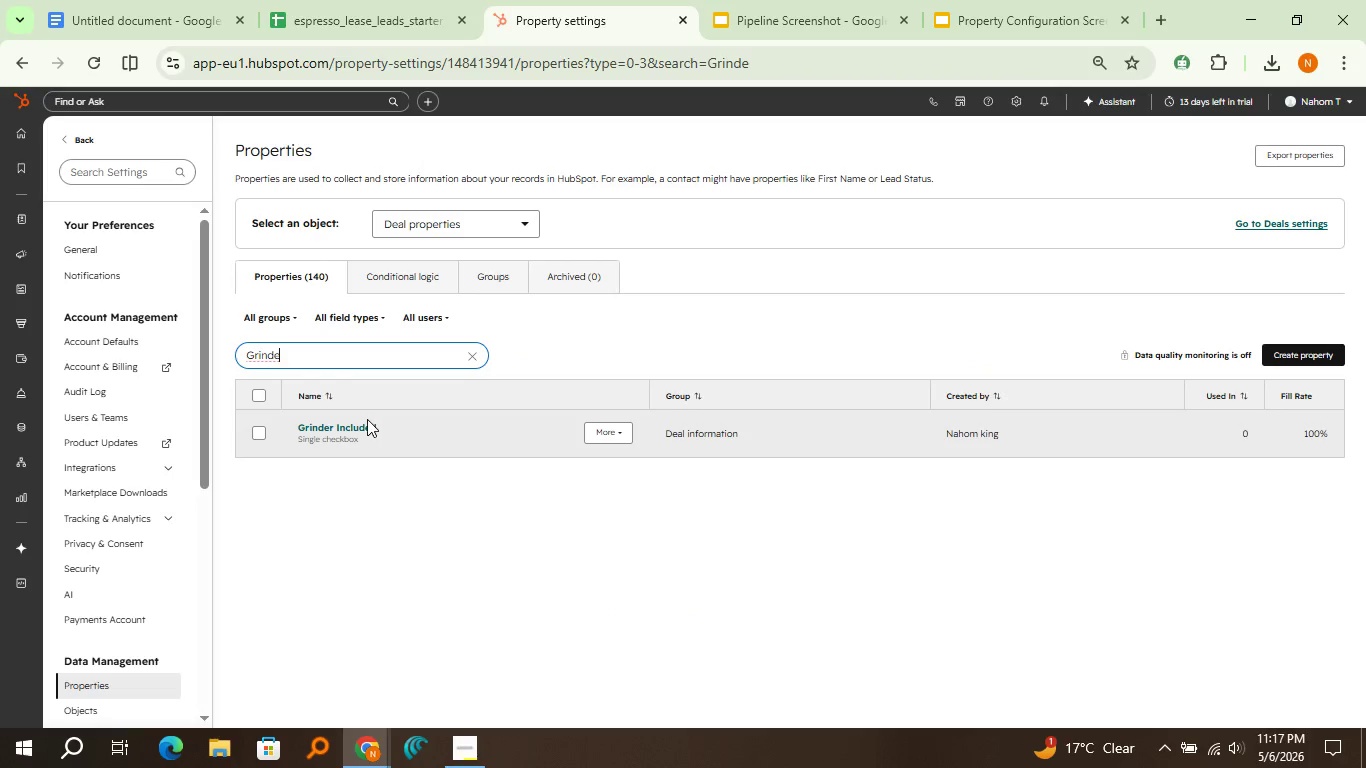 
left_click([367, 420])
 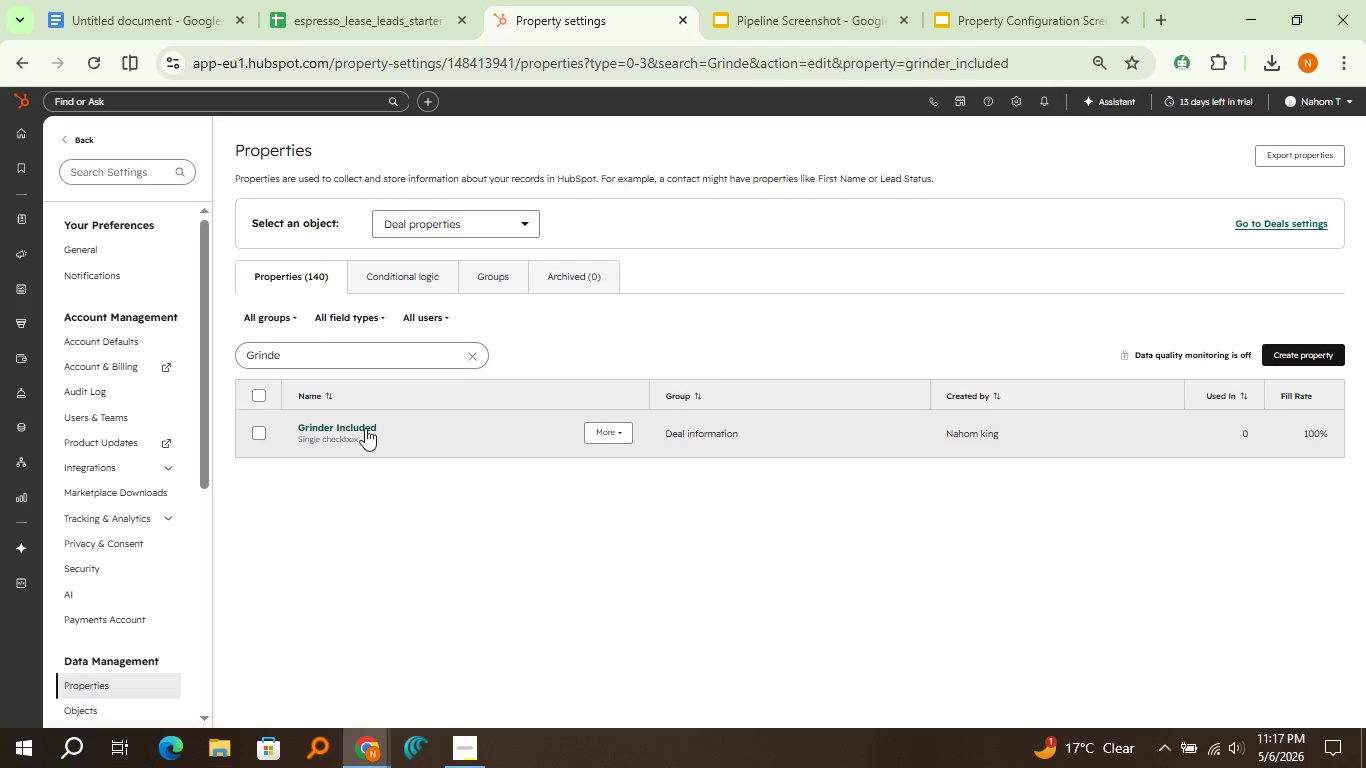 
left_click([365, 428])
 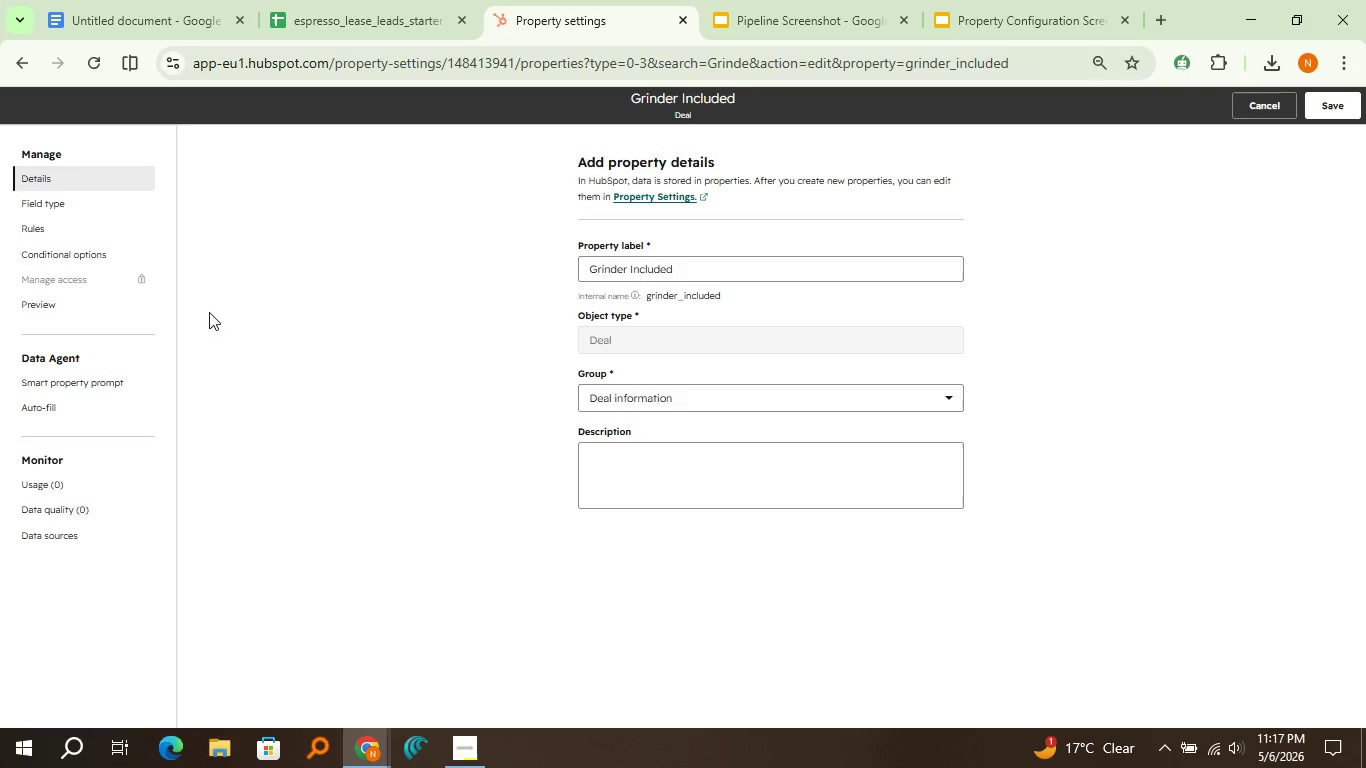 
left_click([78, 194])
 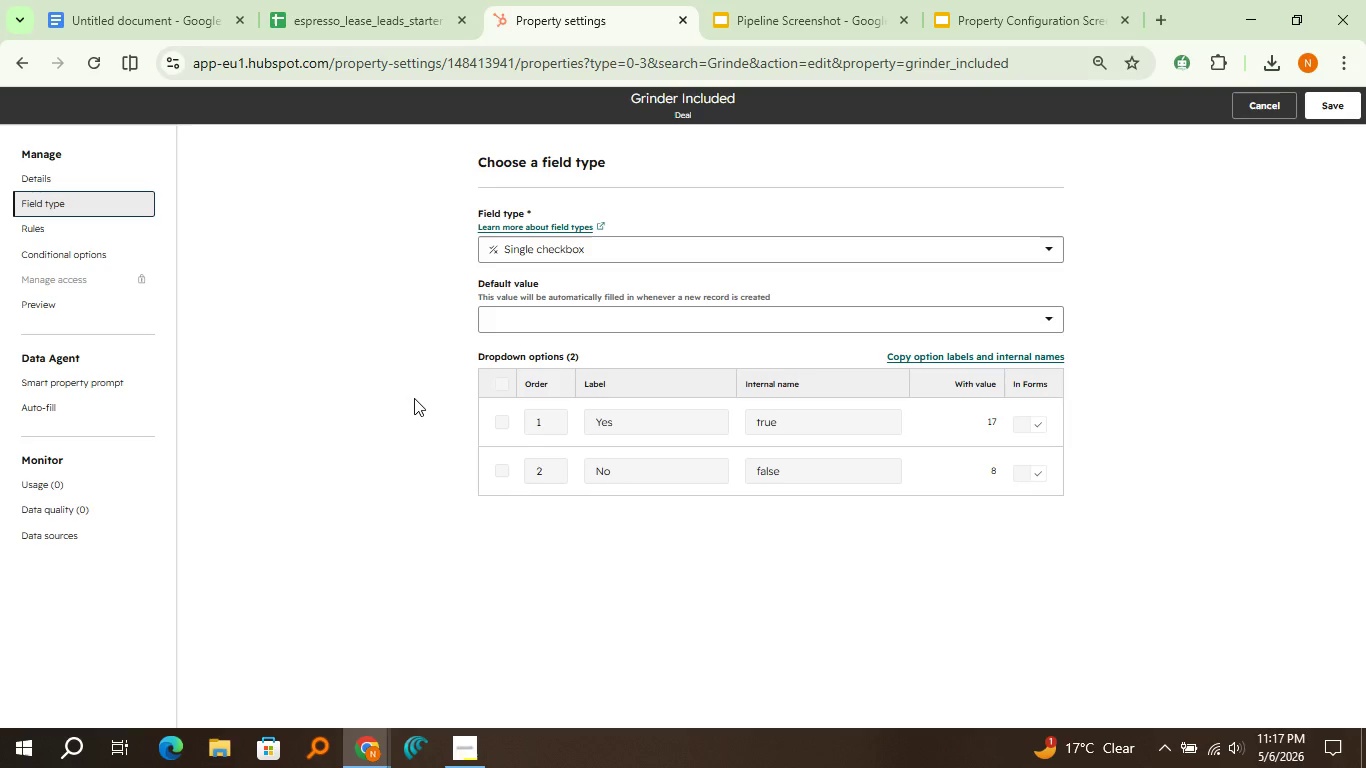 
key(Meta+Shift+S)
 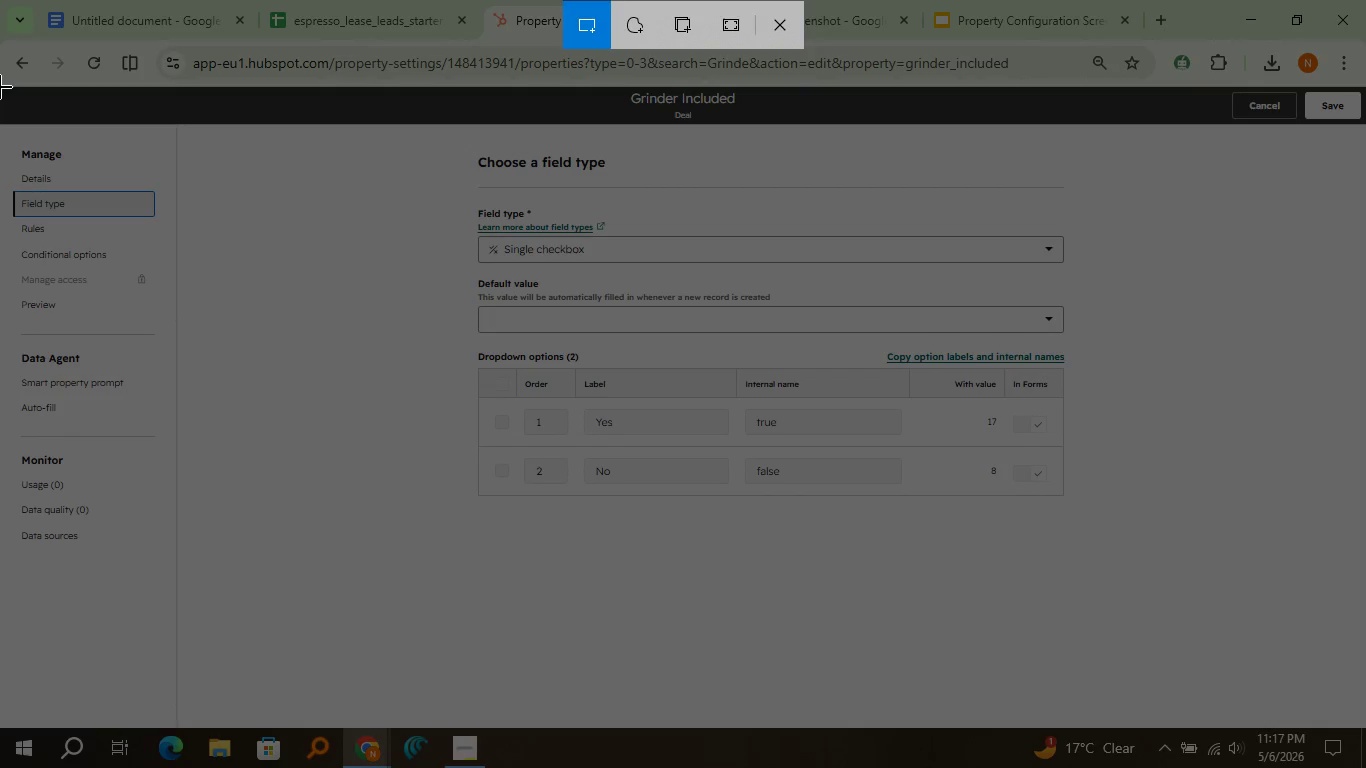 
left_click_drag(start_coordinate=[0, 87], to_coordinate=[1364, 726])
 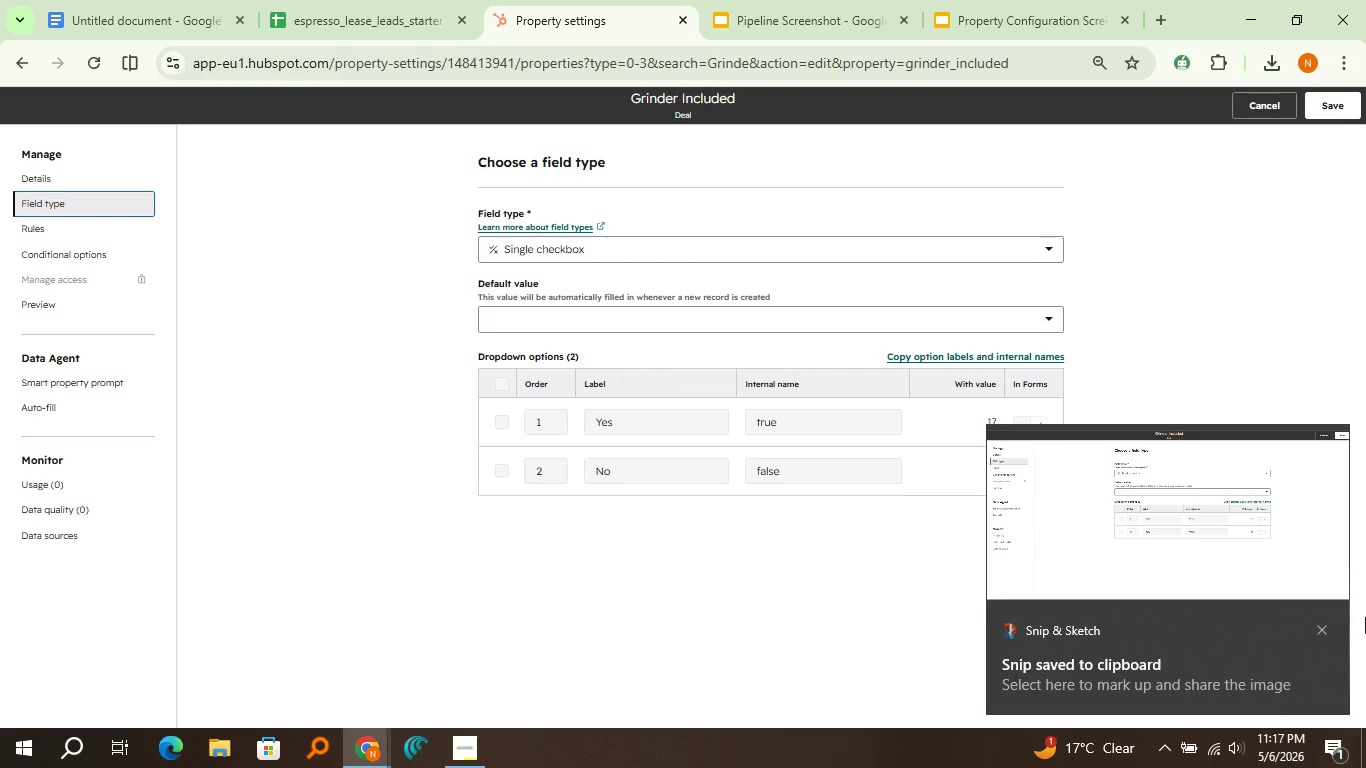 
left_click([1255, 532])
 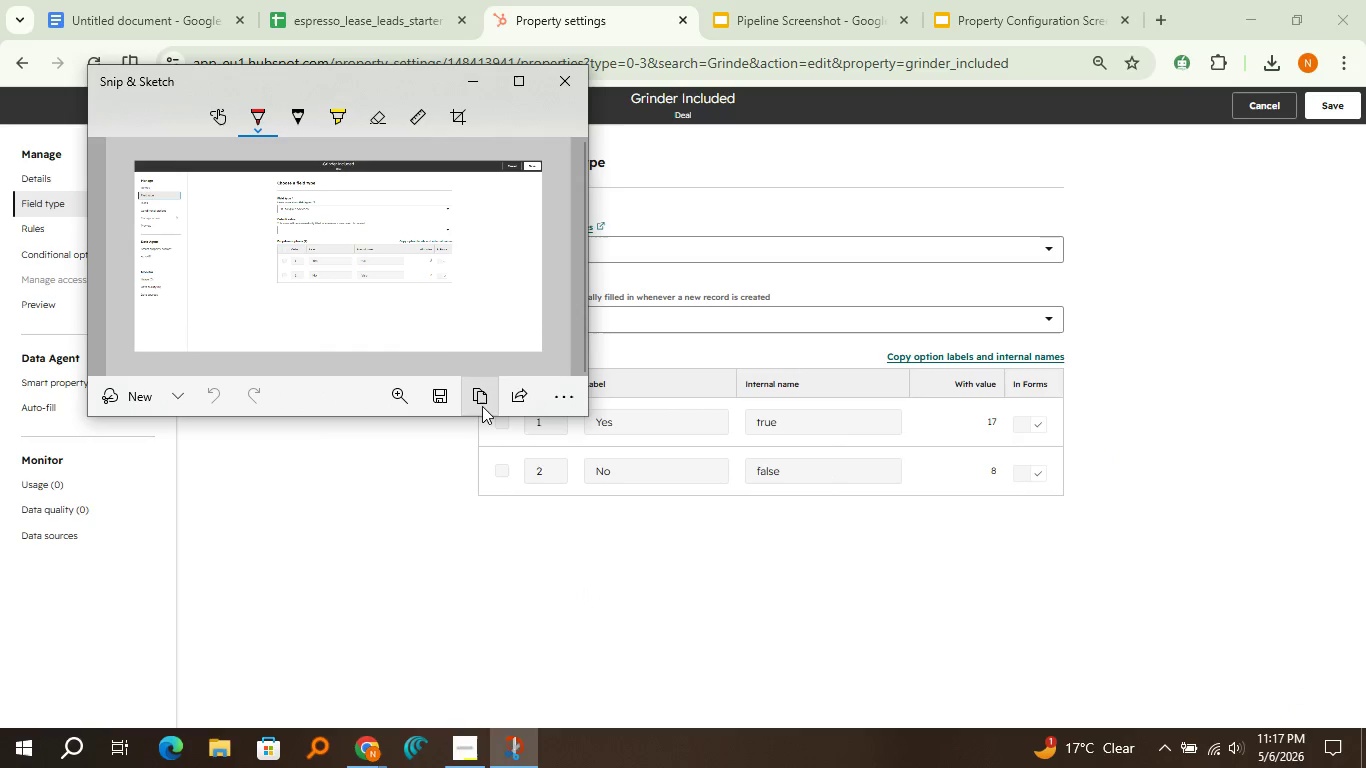 
left_click([481, 404])
 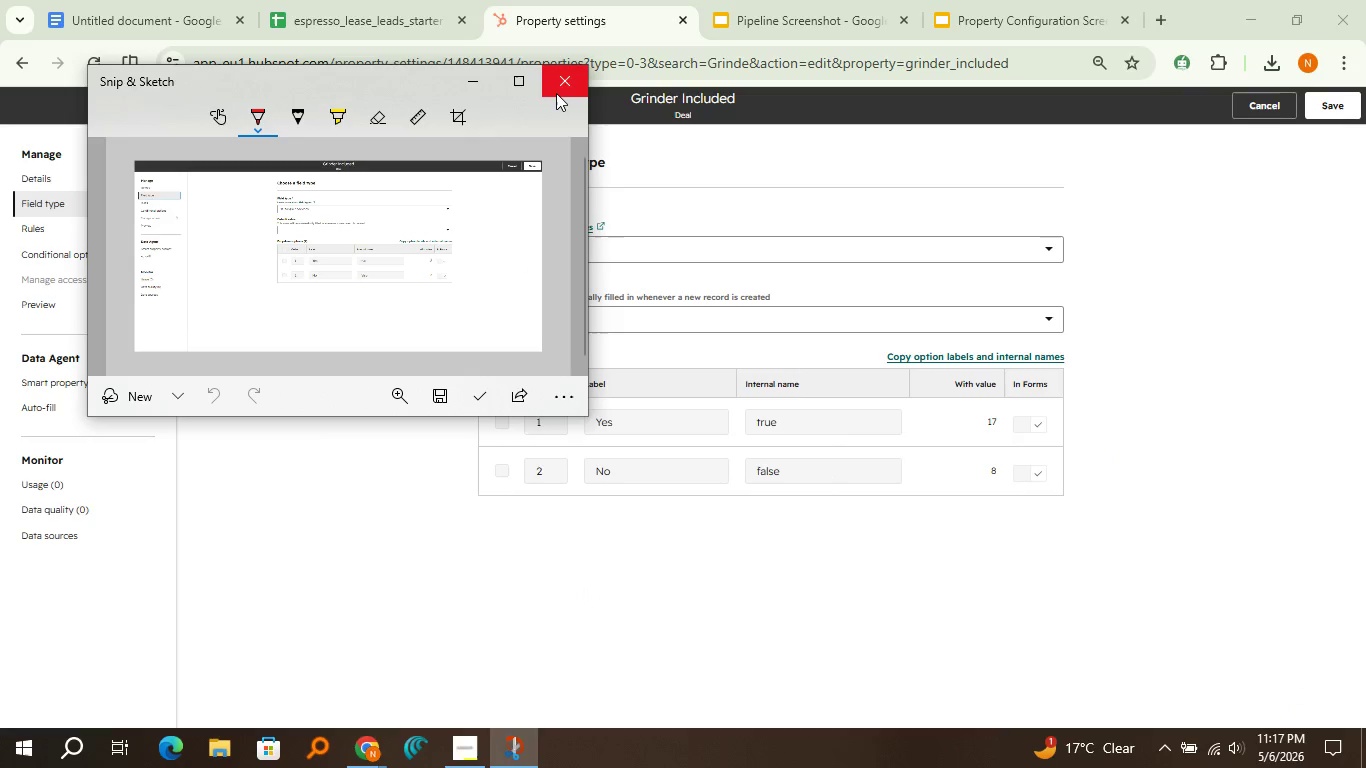 
left_click([556, 93])
 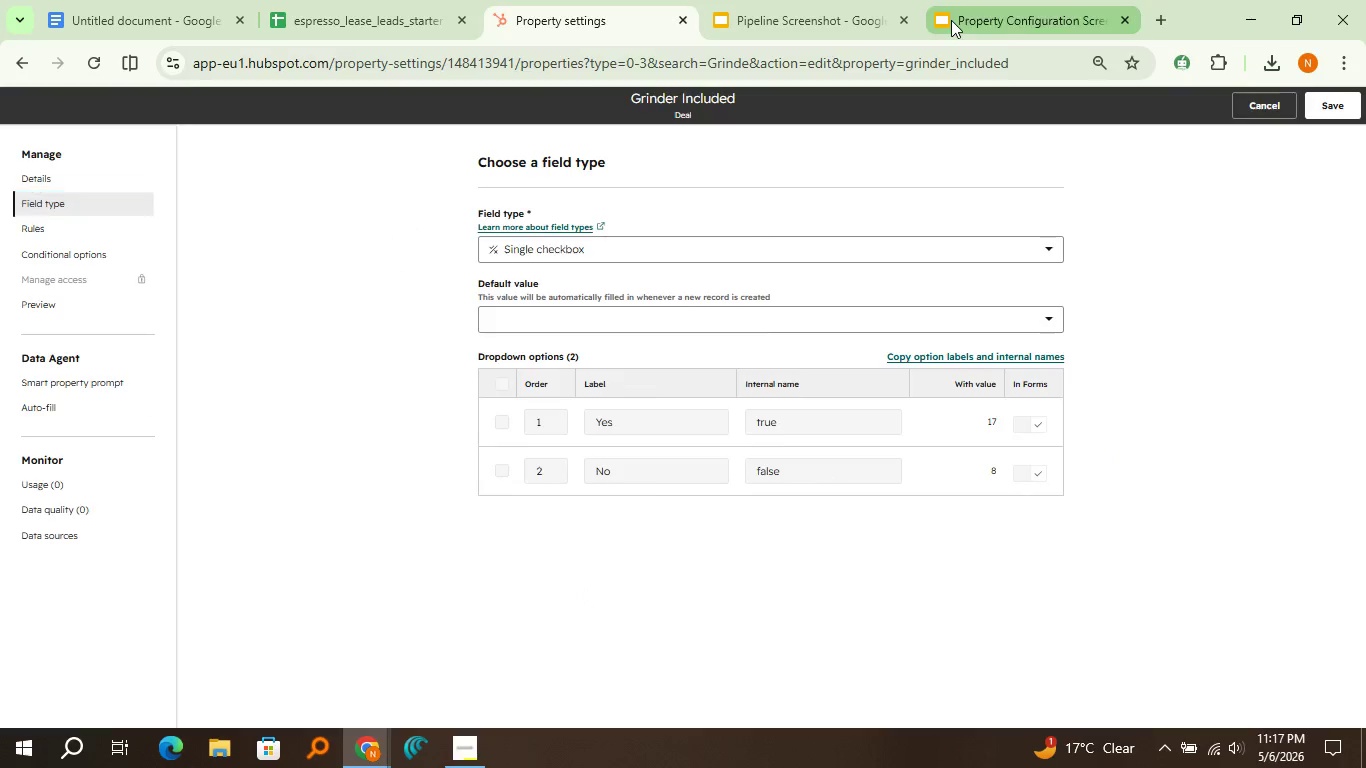 
left_click([951, 20])
 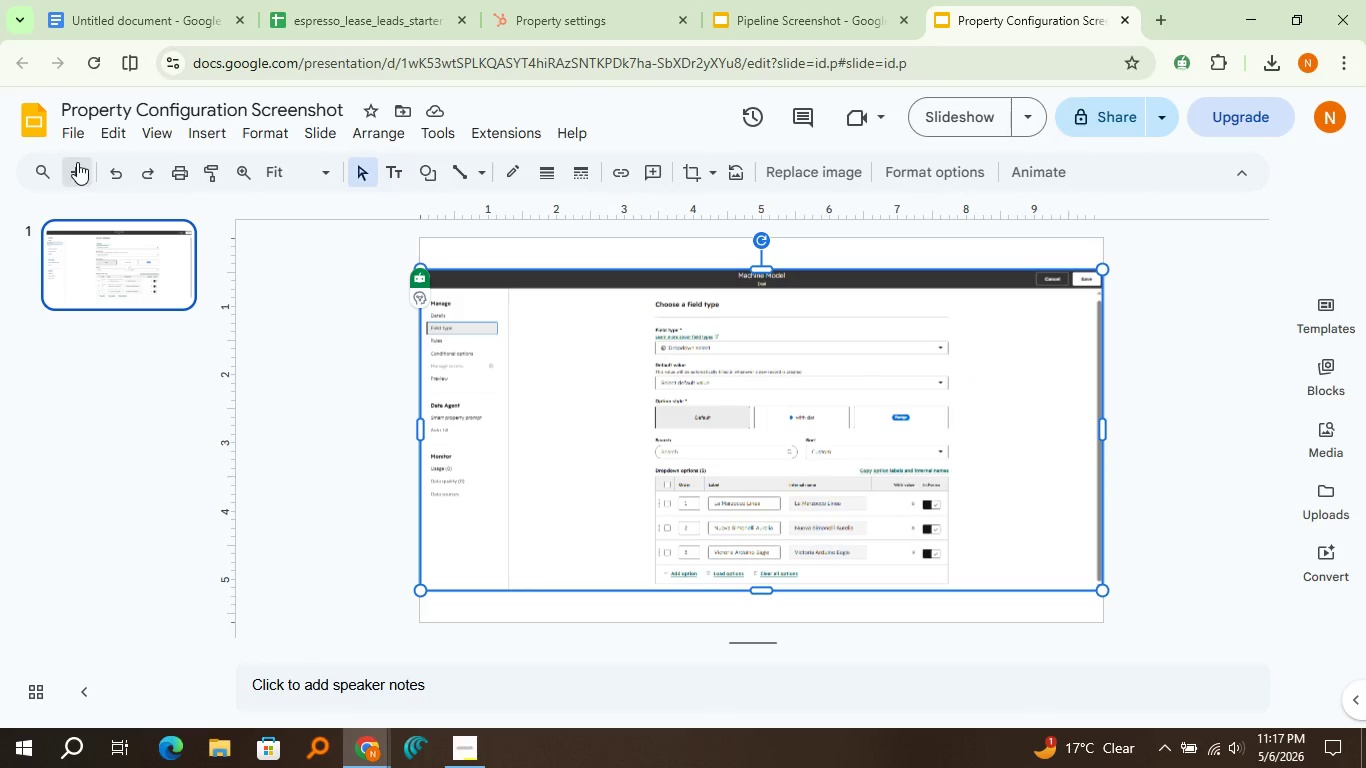 
double_click([77, 162])
 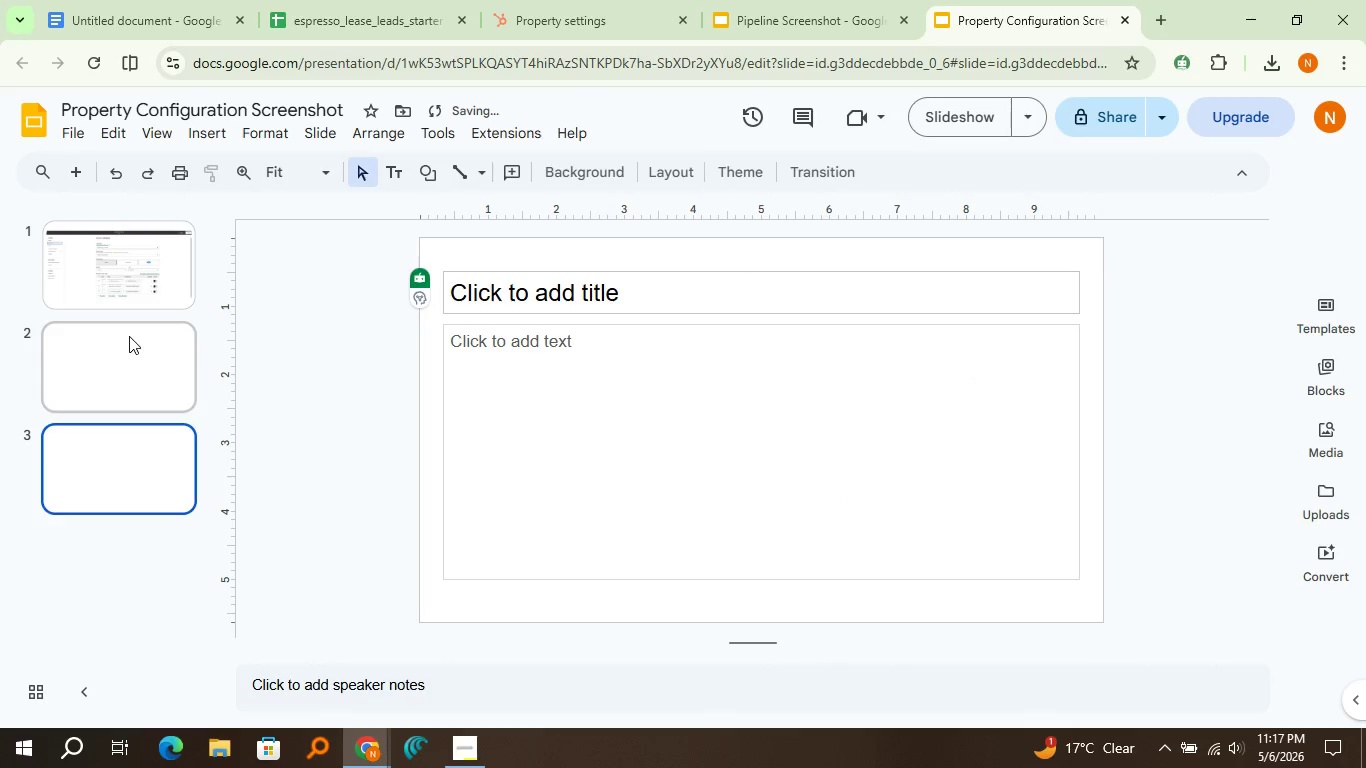 
left_click([129, 336])
 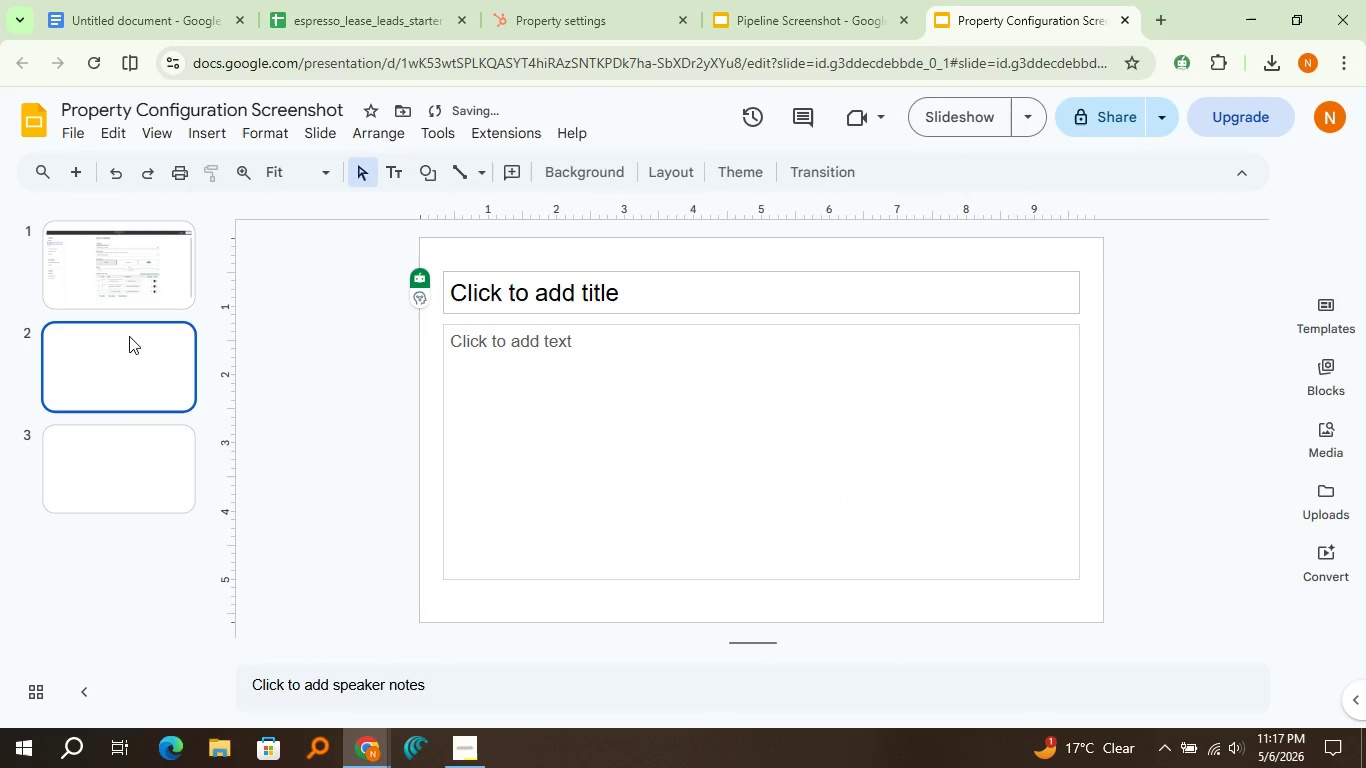 
key(Control+V)
 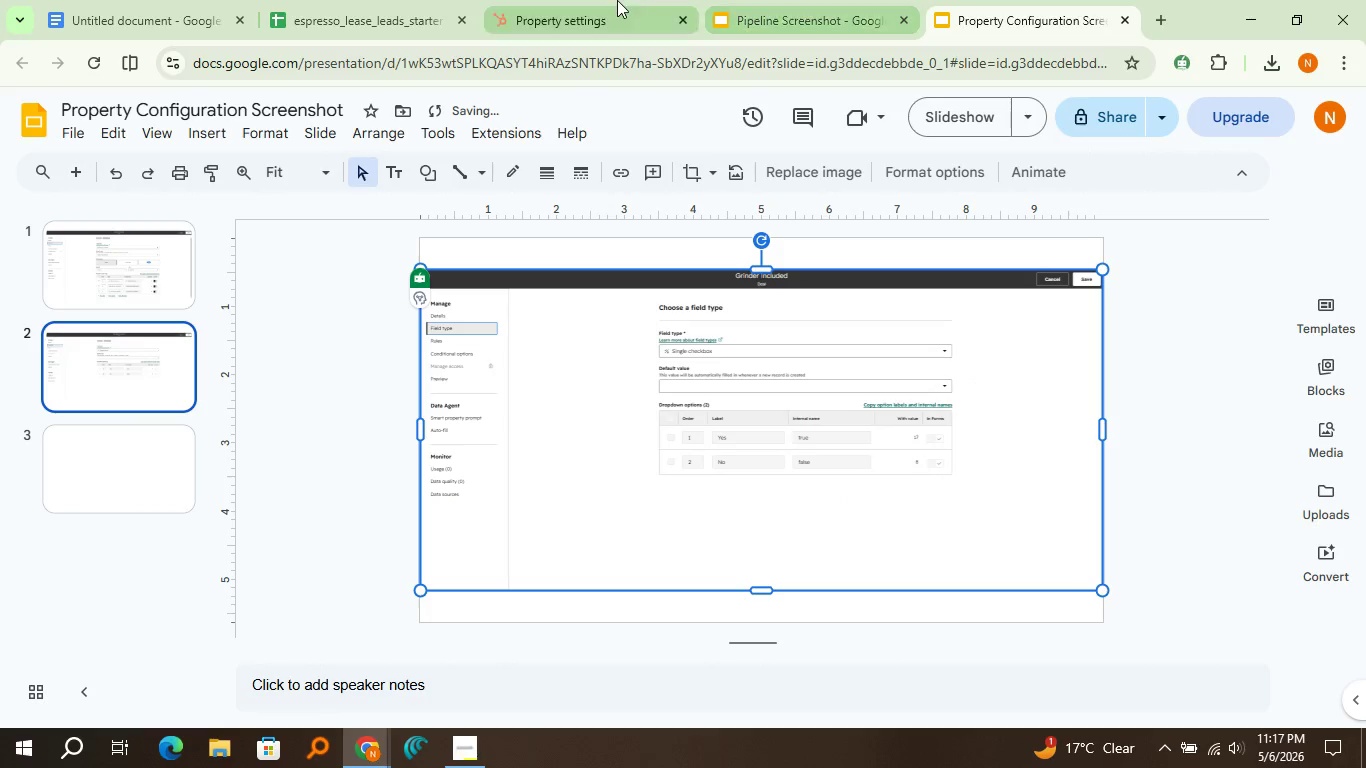 
left_click([616, 0])
 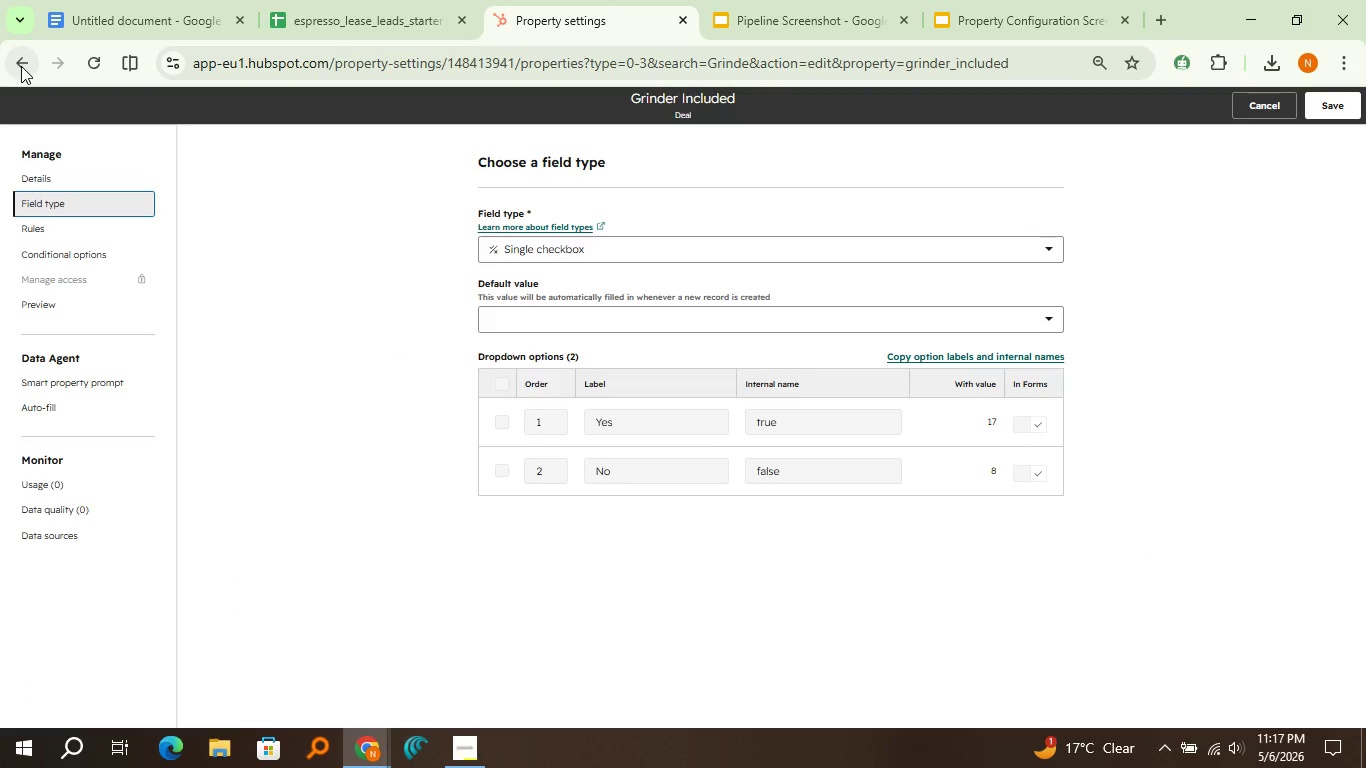 
left_click([21, 66])
 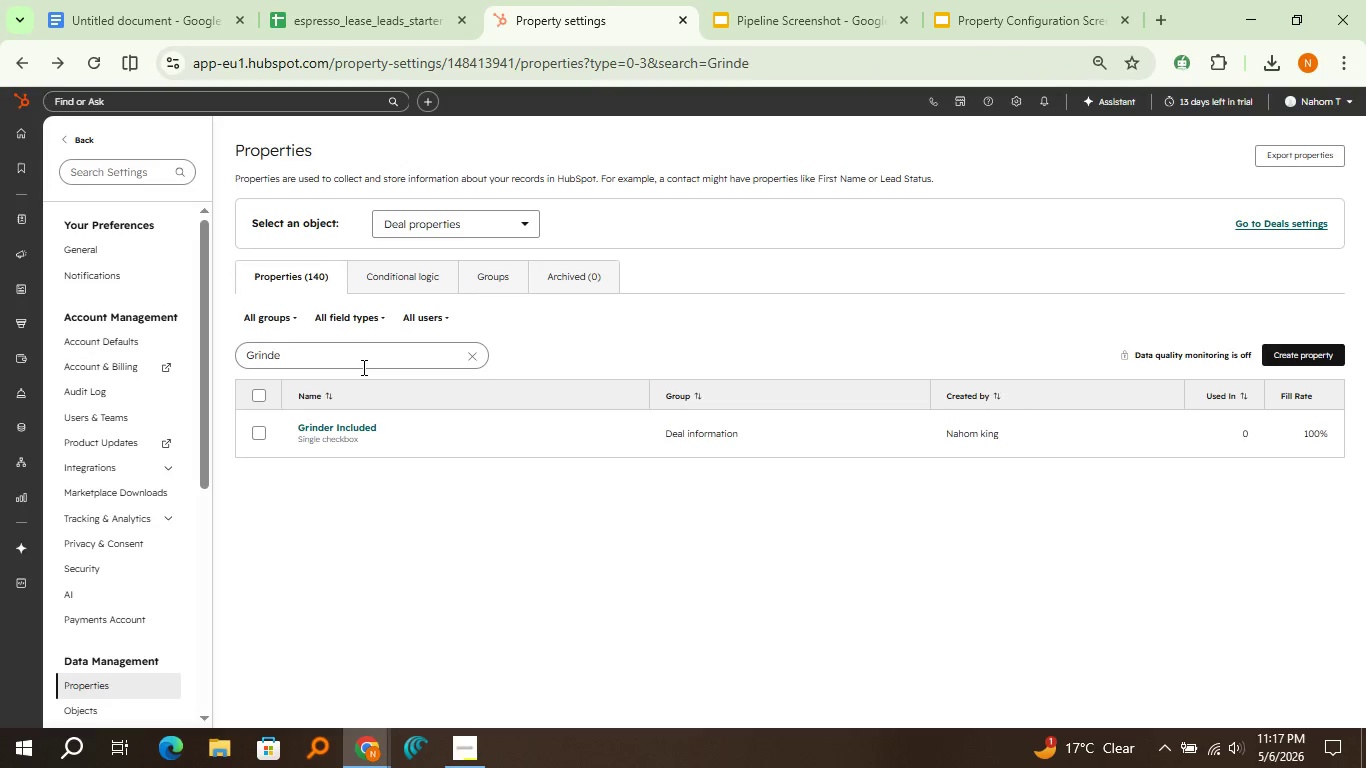 
double_click([362, 367])
 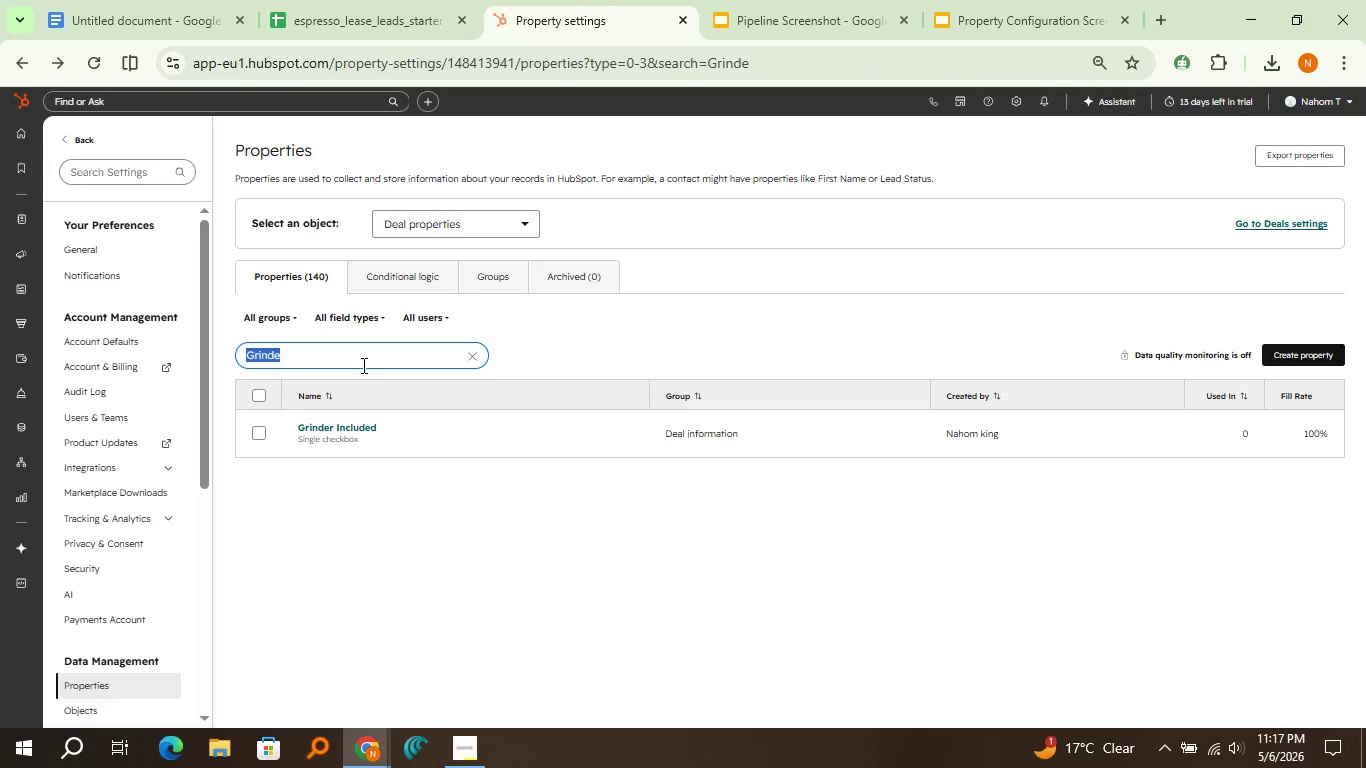 
type(Fil)
 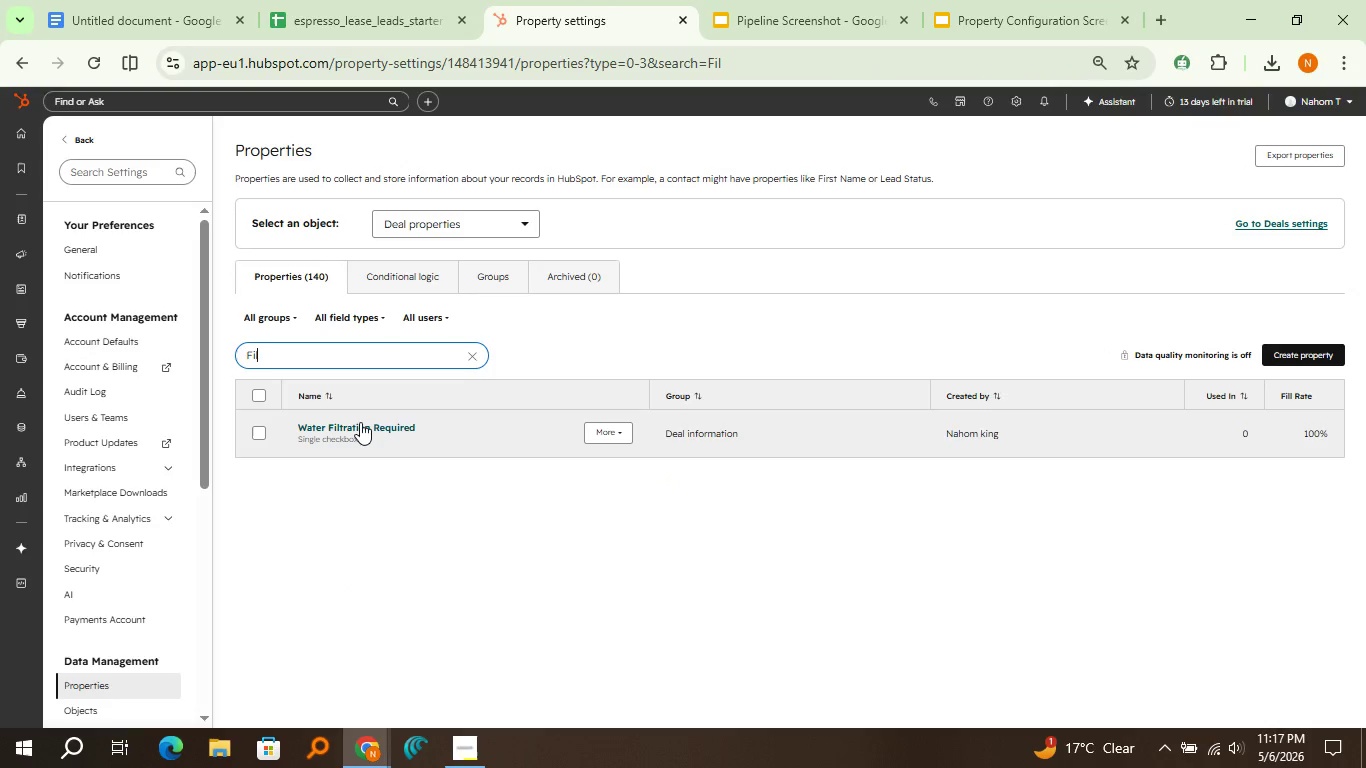 
left_click([360, 422])
 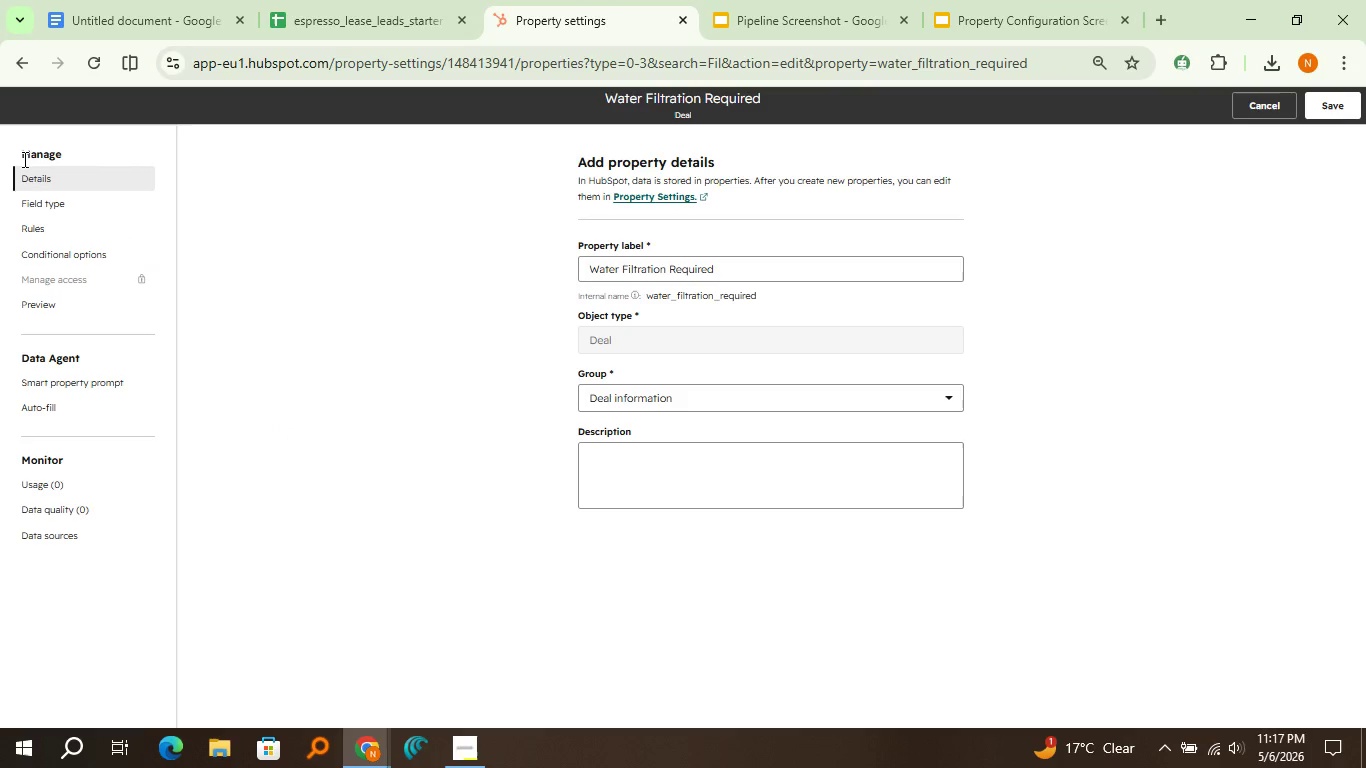 
left_click([36, 196])
 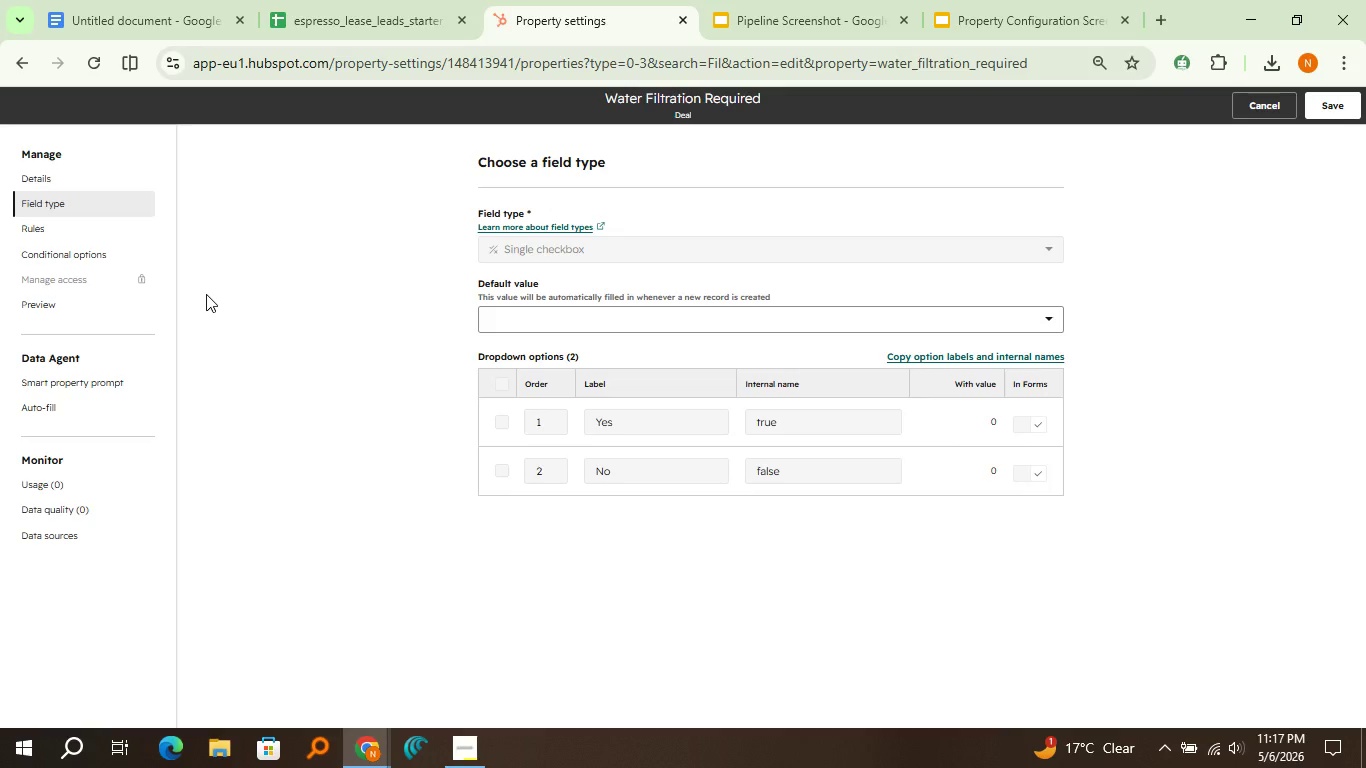 
key(Meta+Shift+MetaLeft)
 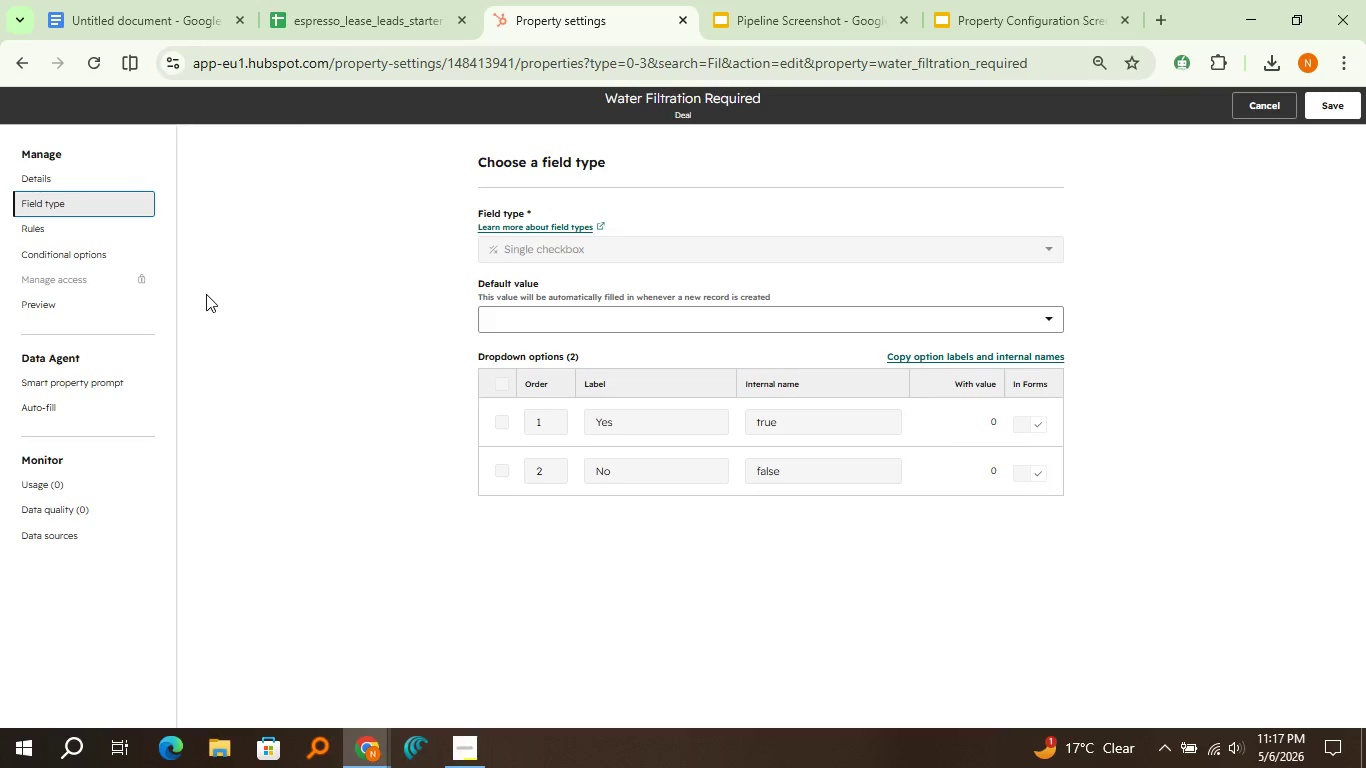 
key(Meta+Shift+S)
 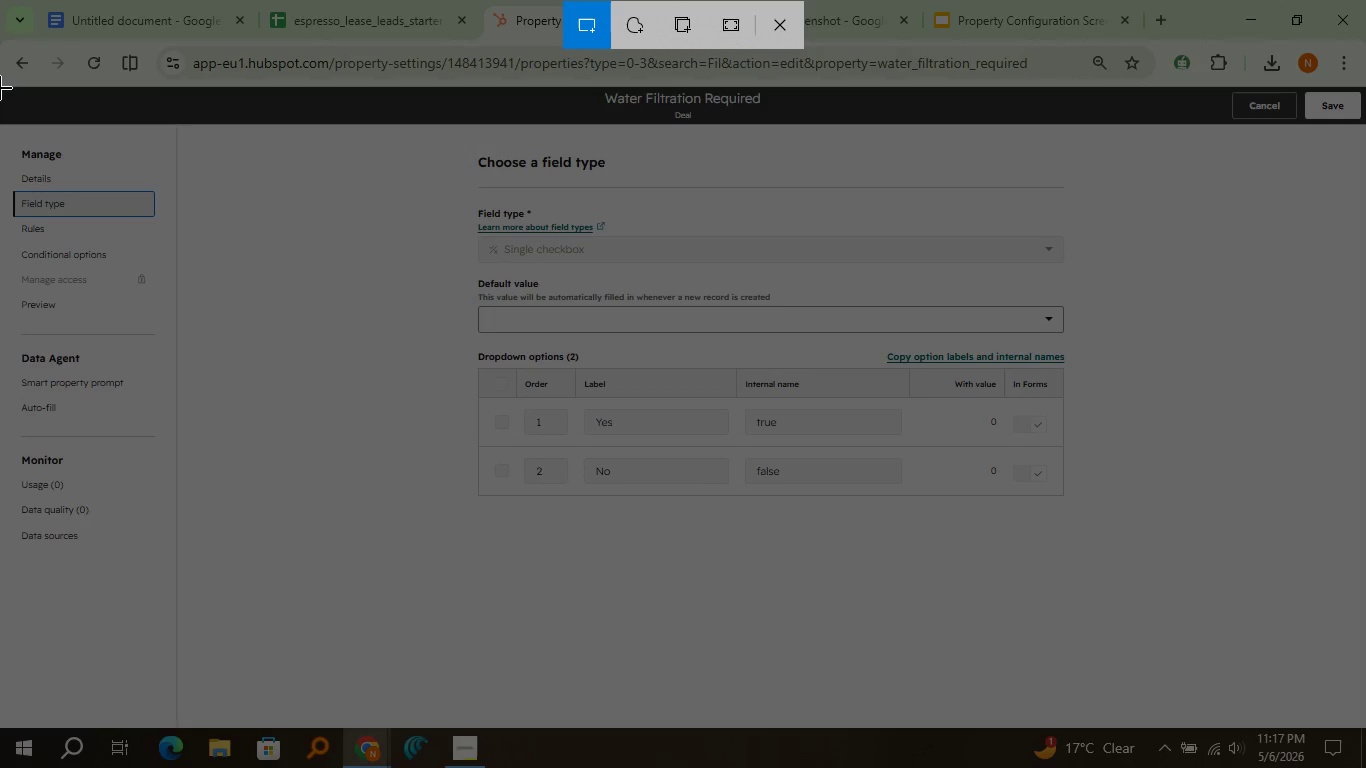 
left_click_drag(start_coordinate=[0, 88], to_coordinate=[1365, 728])
 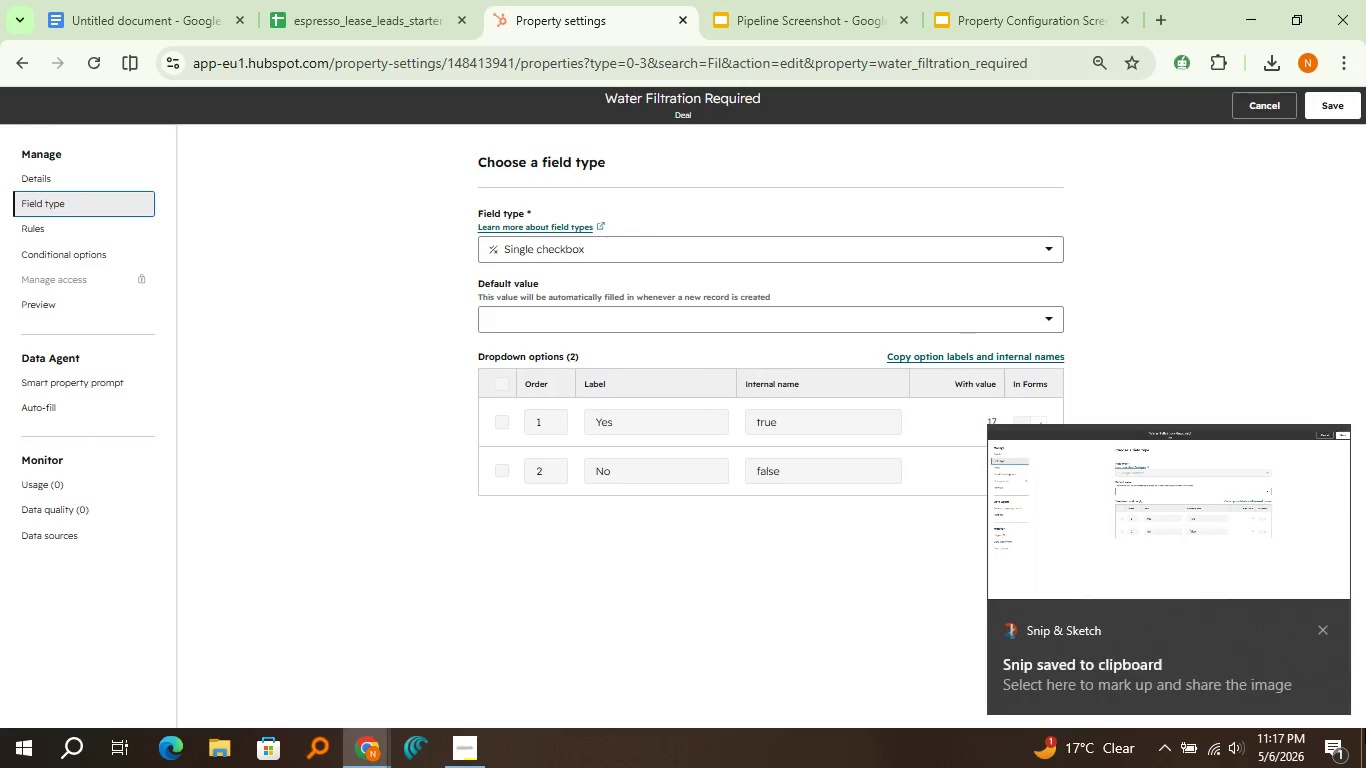 
left_click([1297, 541])
 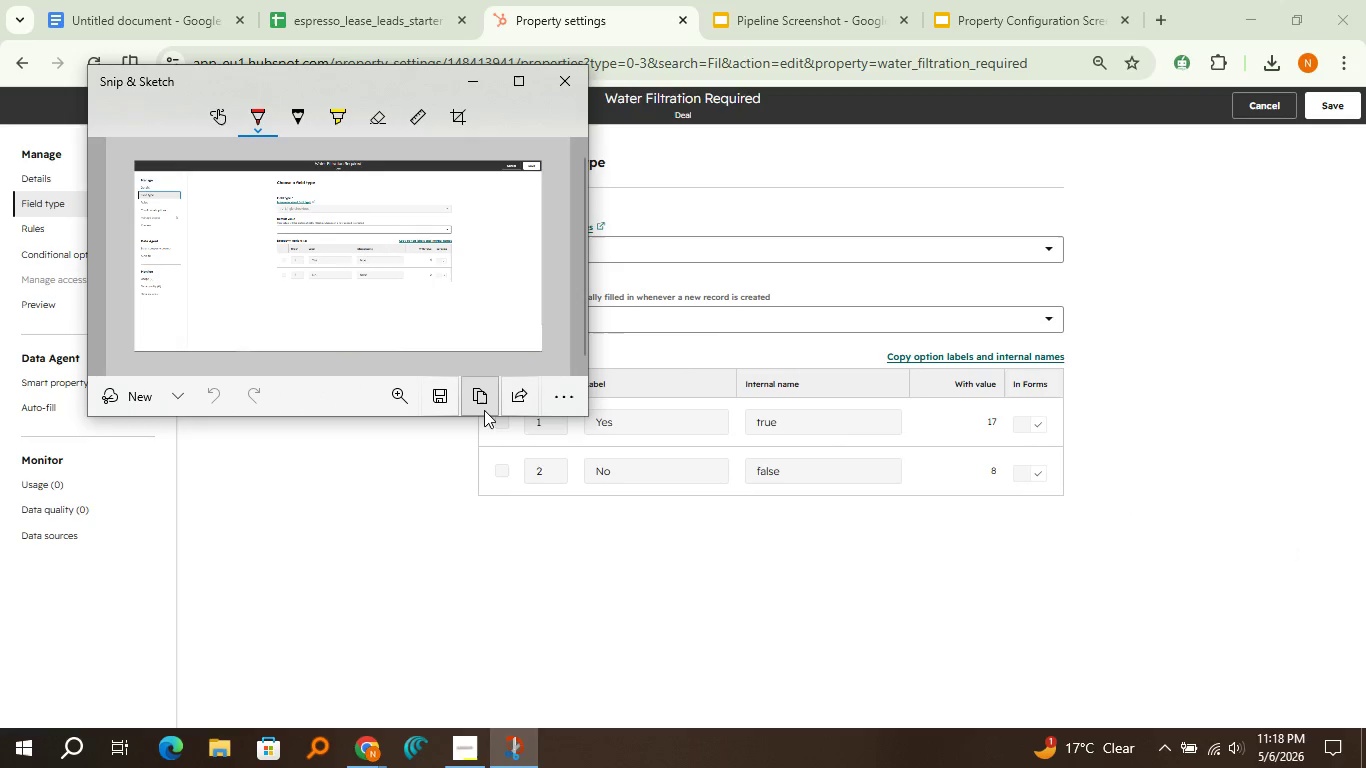 
left_click([484, 410])
 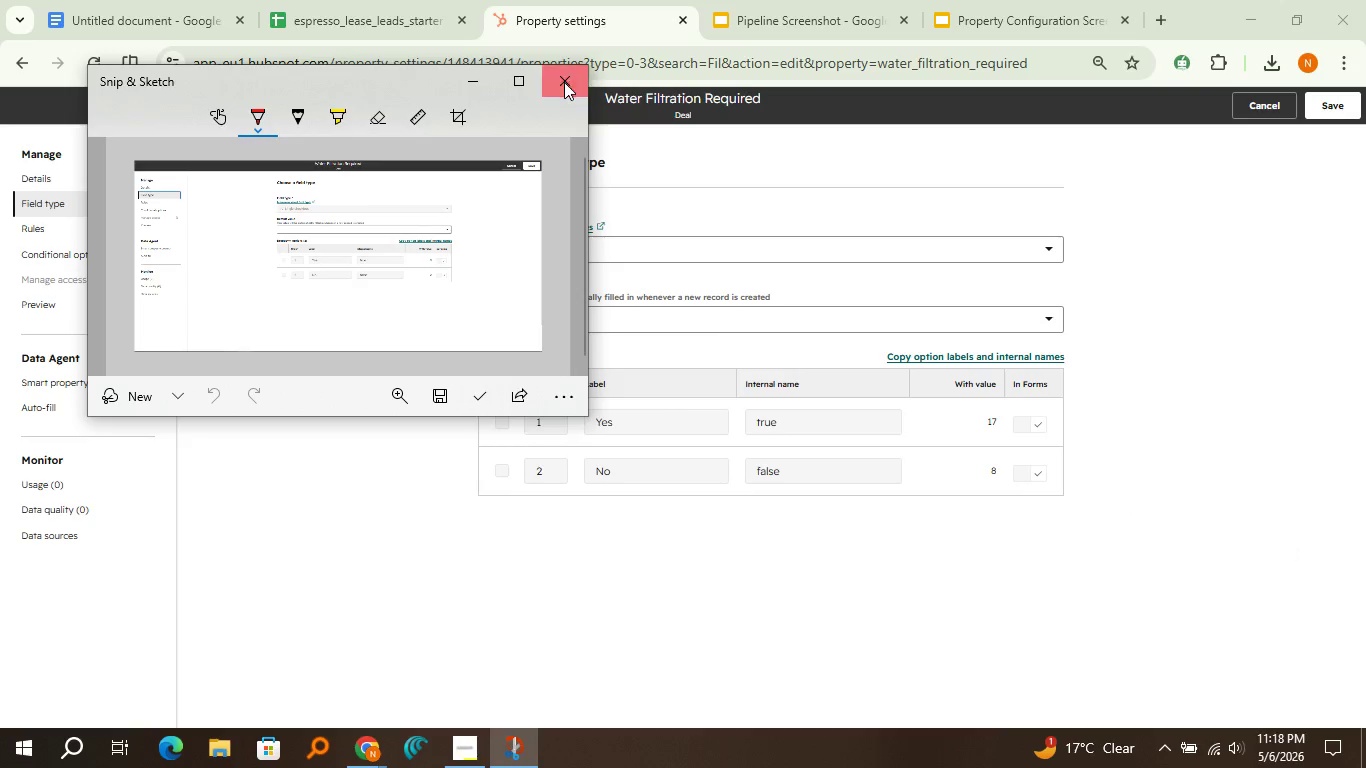 
left_click([564, 82])
 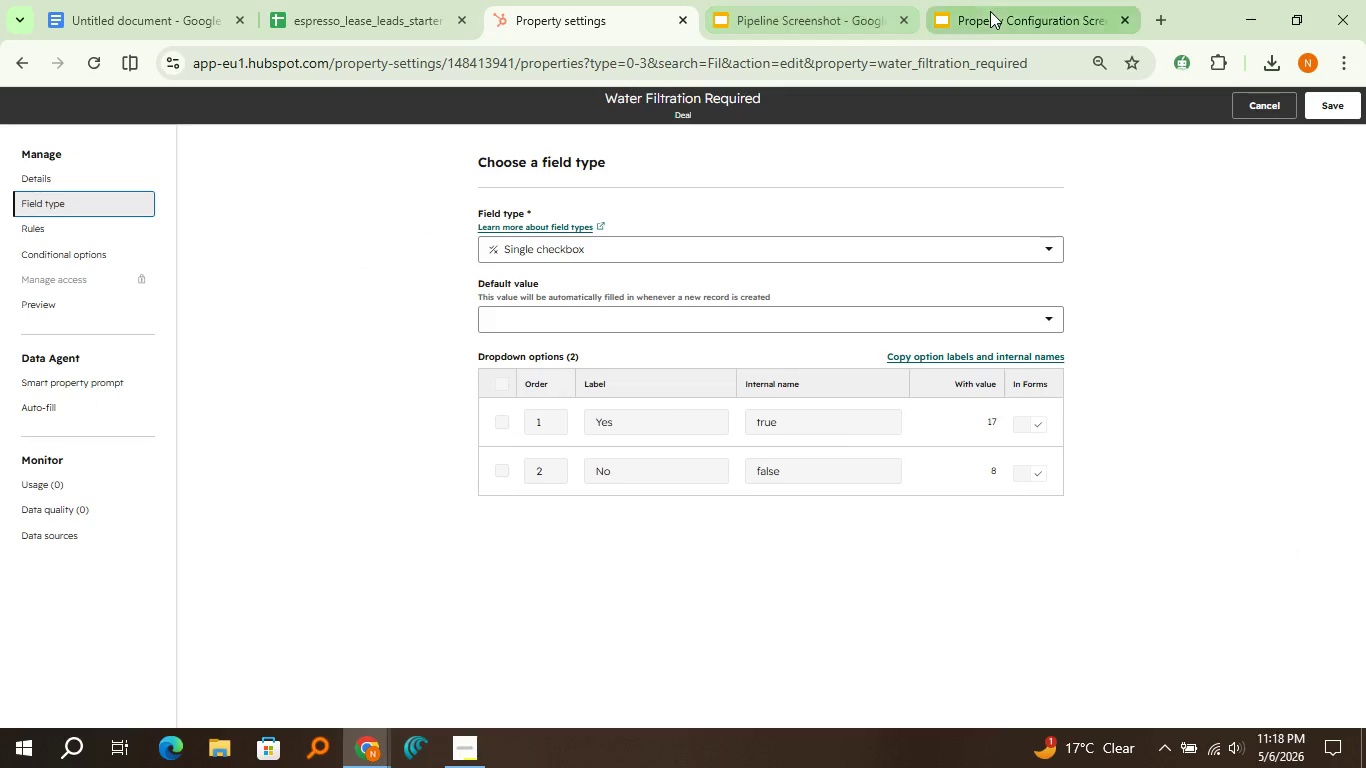 
left_click([990, 11])
 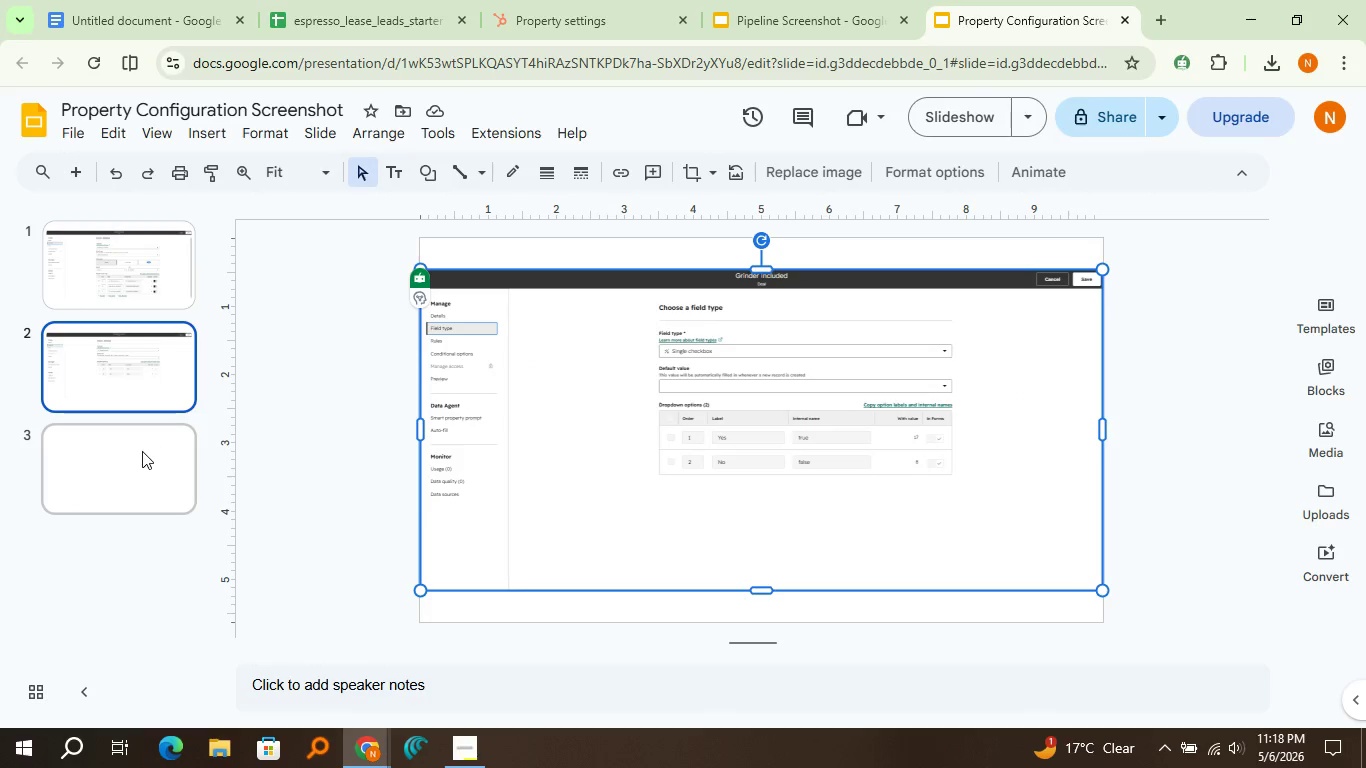 
left_click([142, 451])
 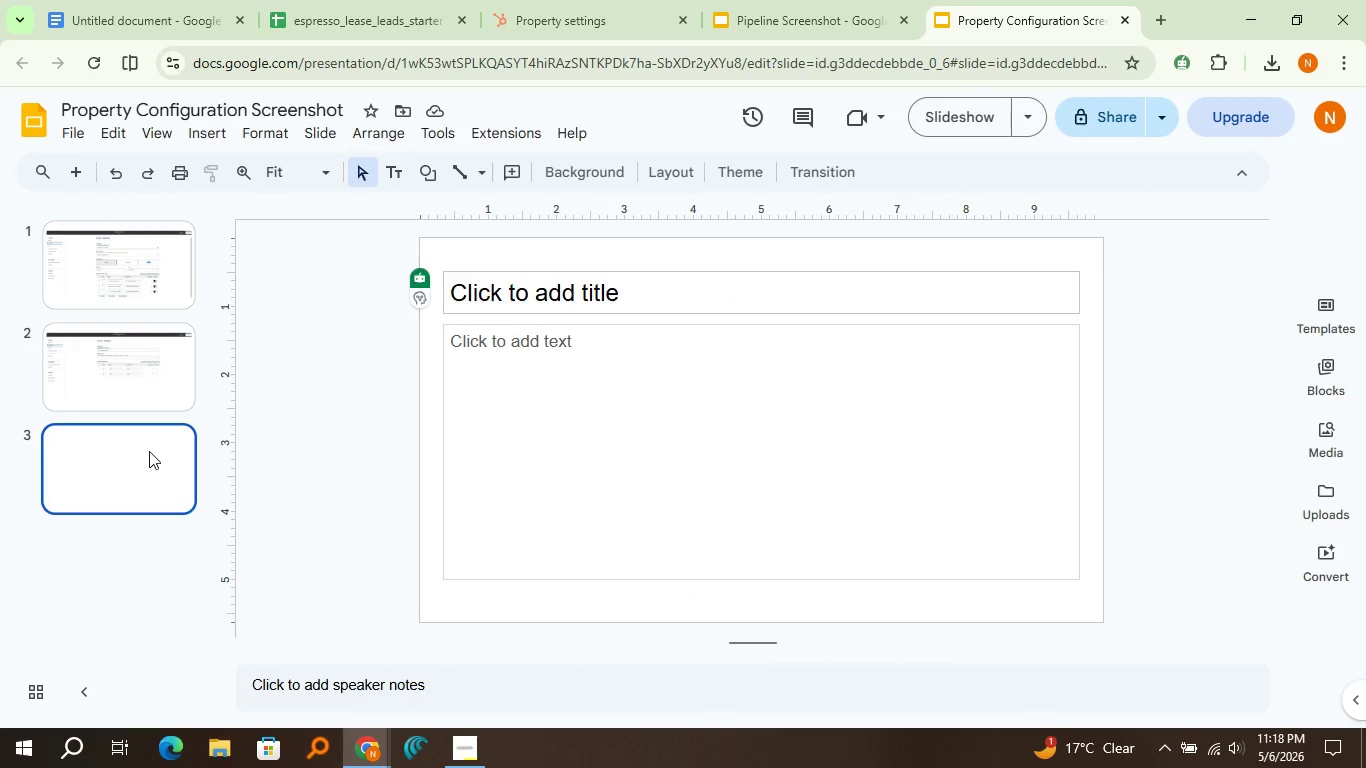 
key(Control+V)
 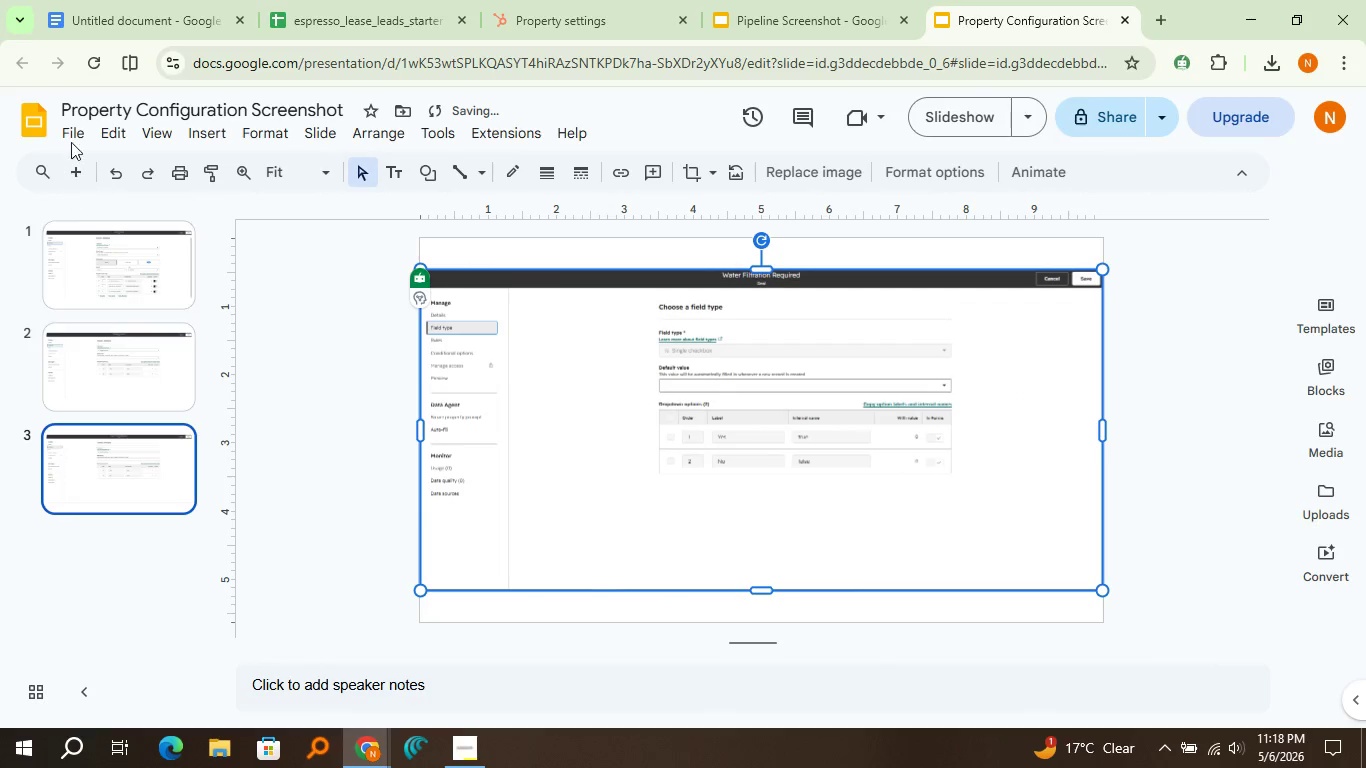 
left_click([64, 125])
 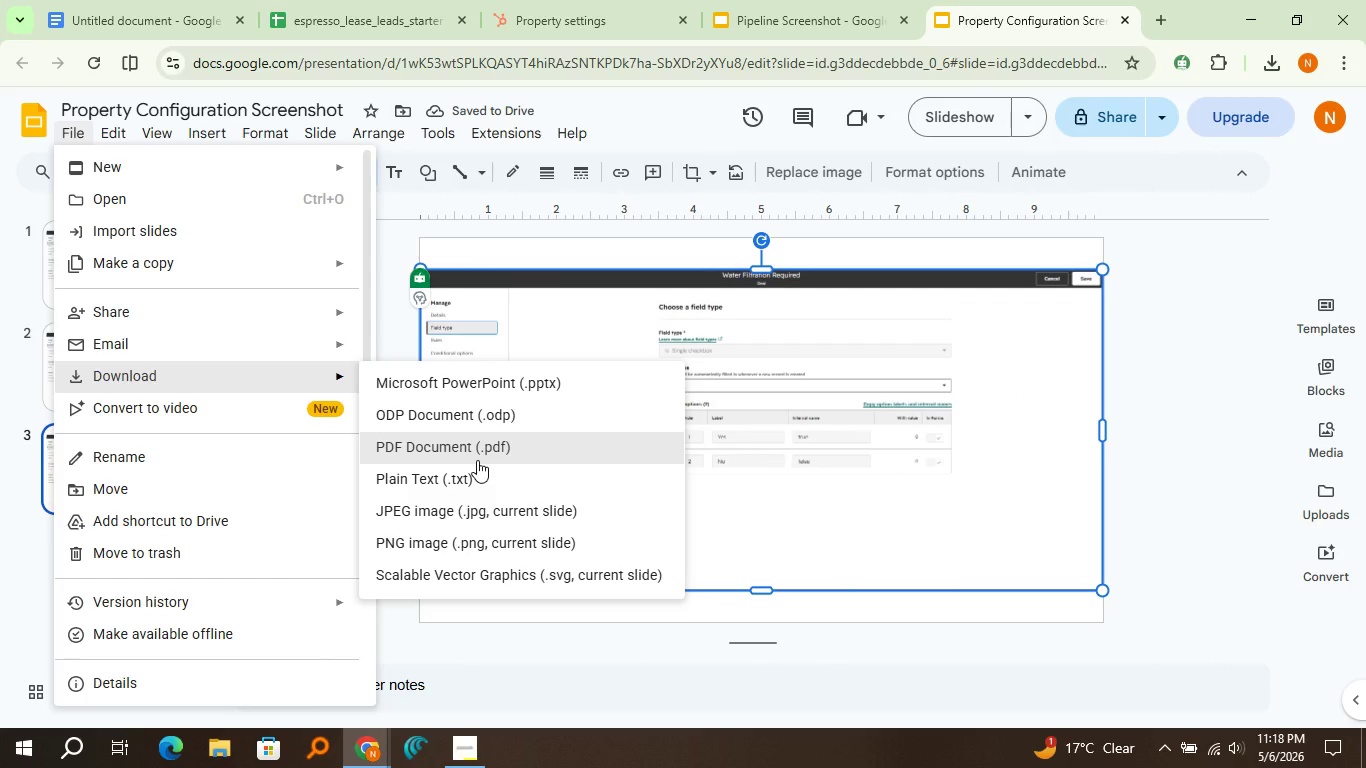 
left_click([477, 460])
 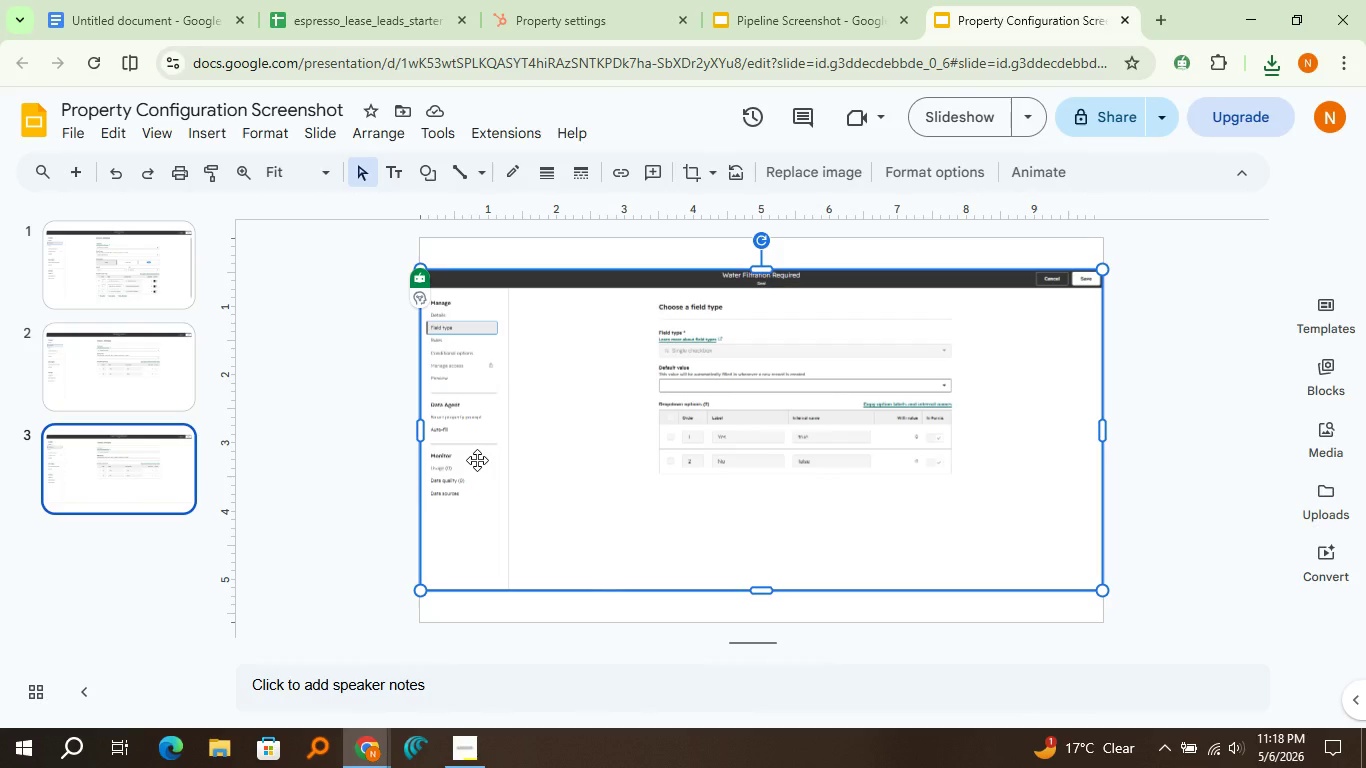 
wait(24.41)
 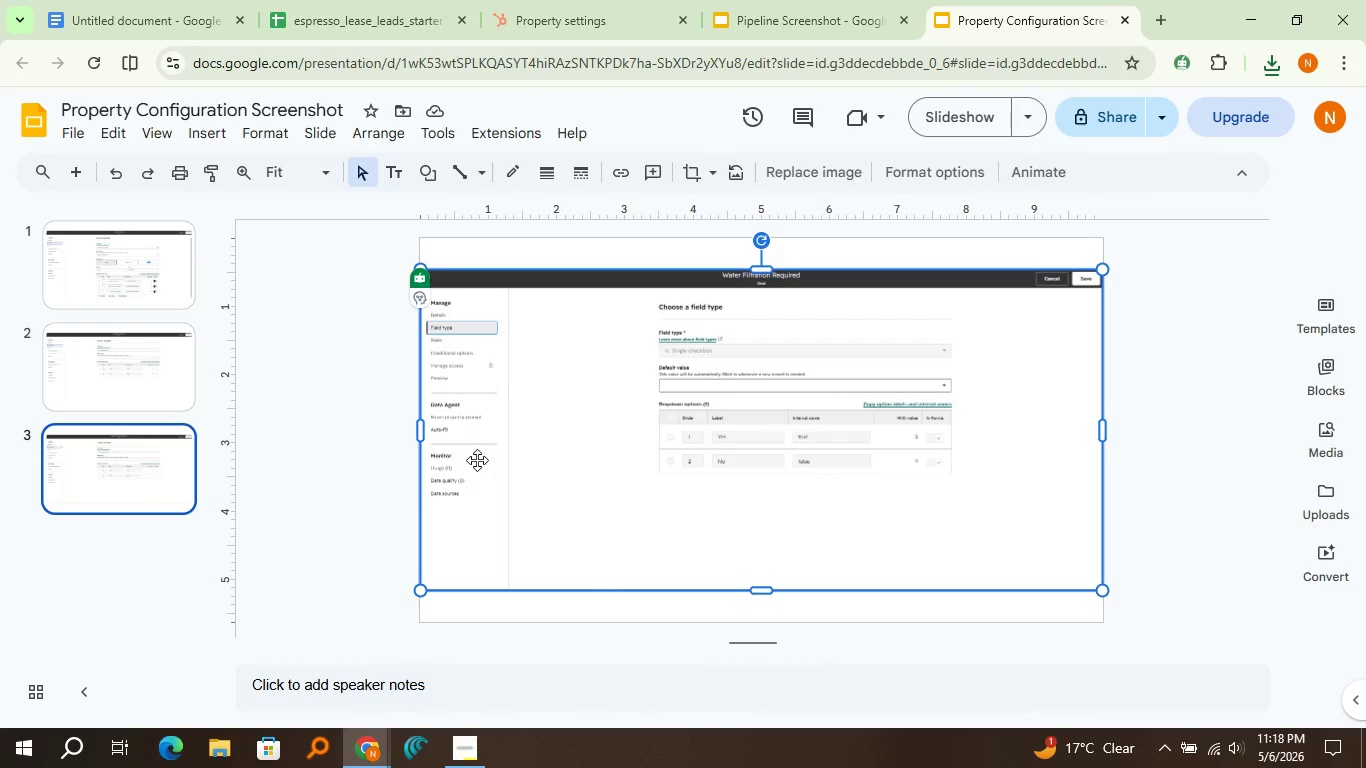 
left_click([528, 30])
 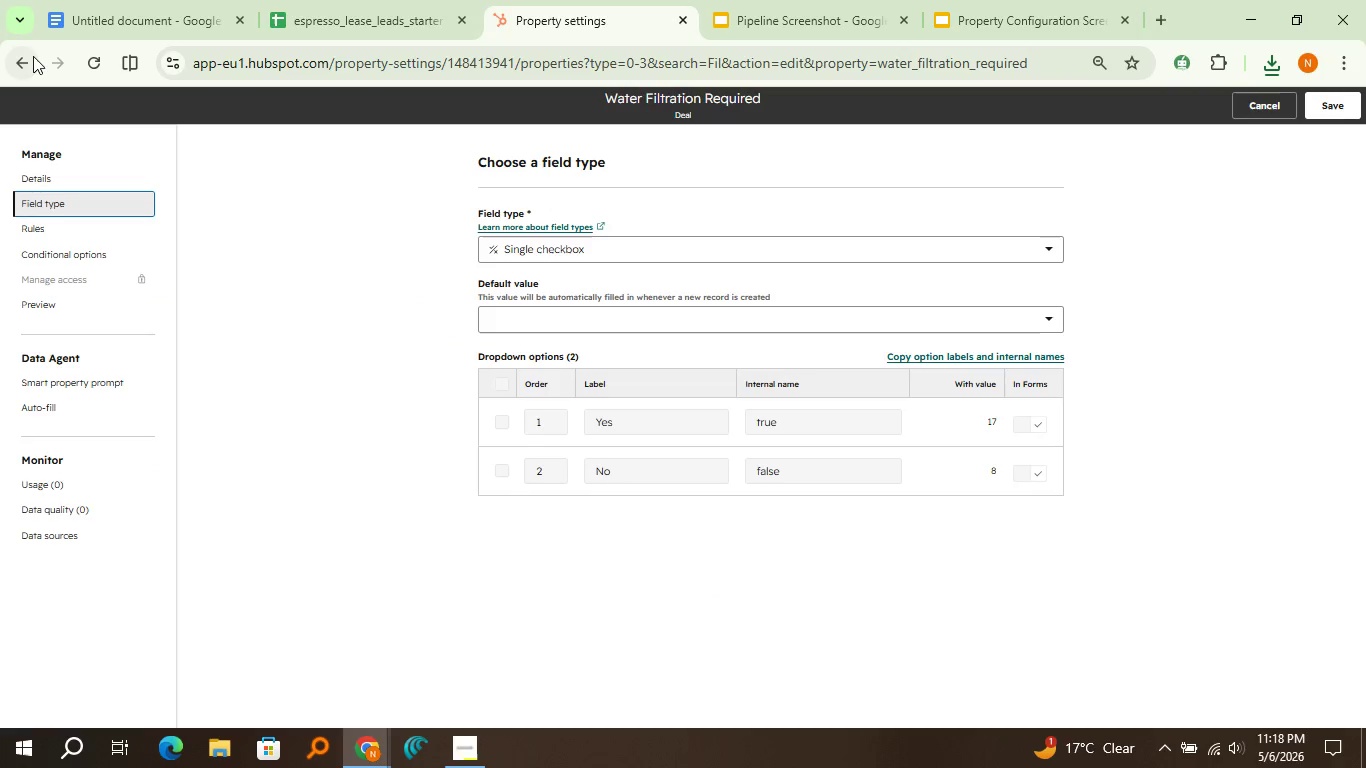 
left_click([32, 56])
 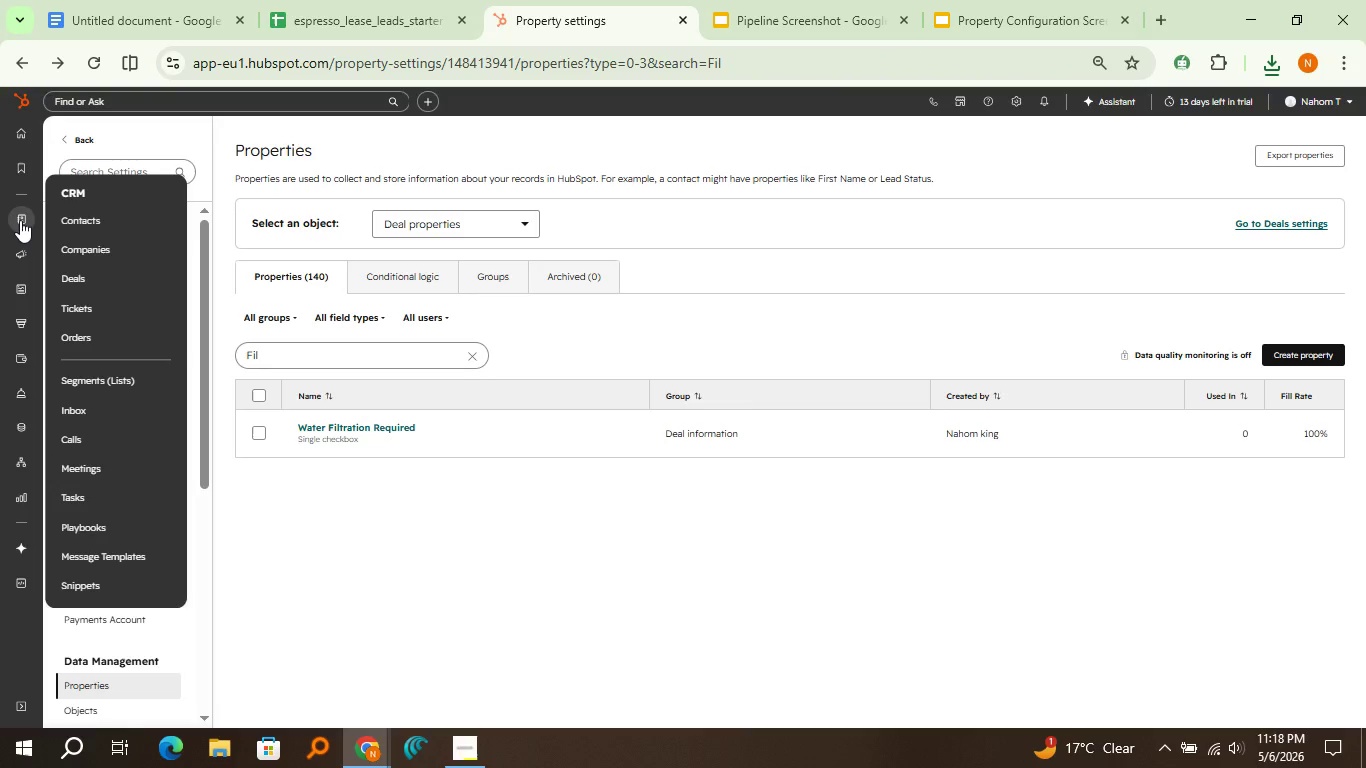 
left_click([103, 277])
 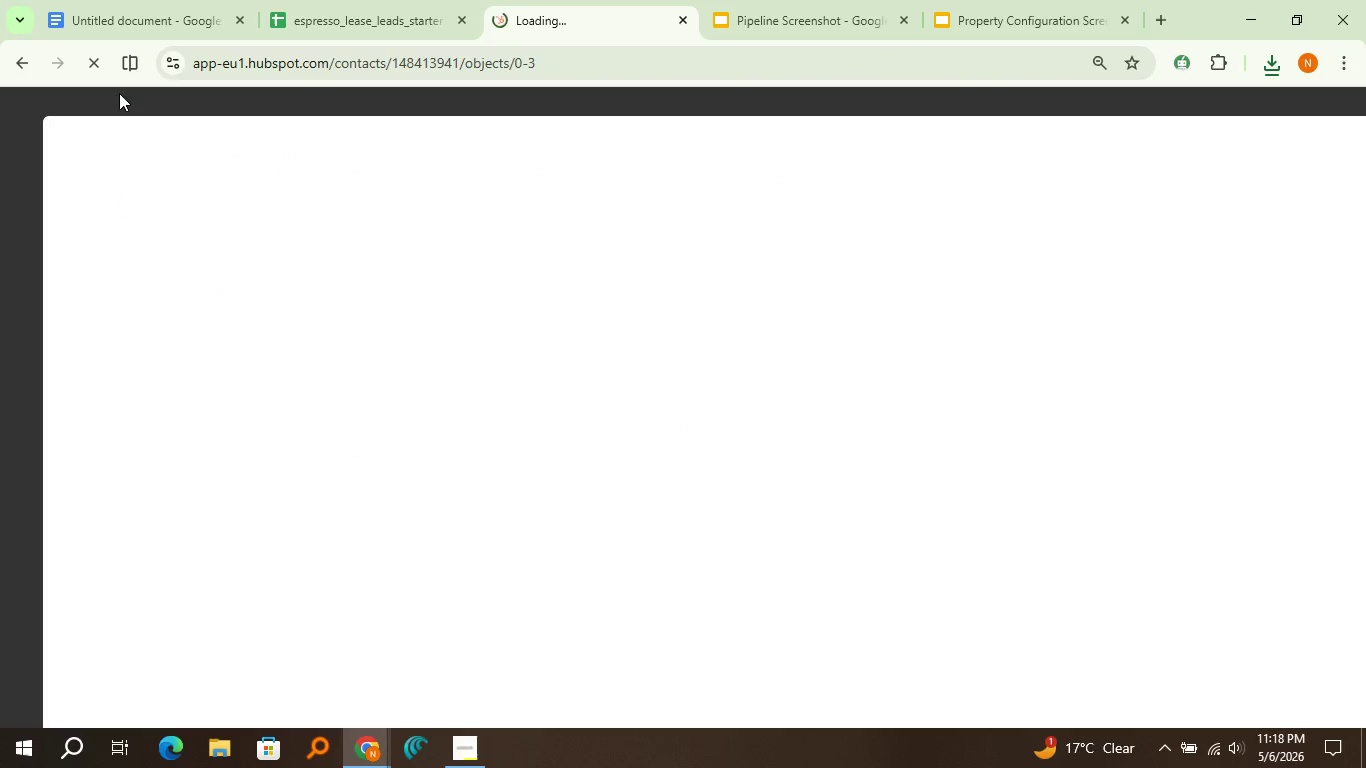 
left_click([140, 30])
 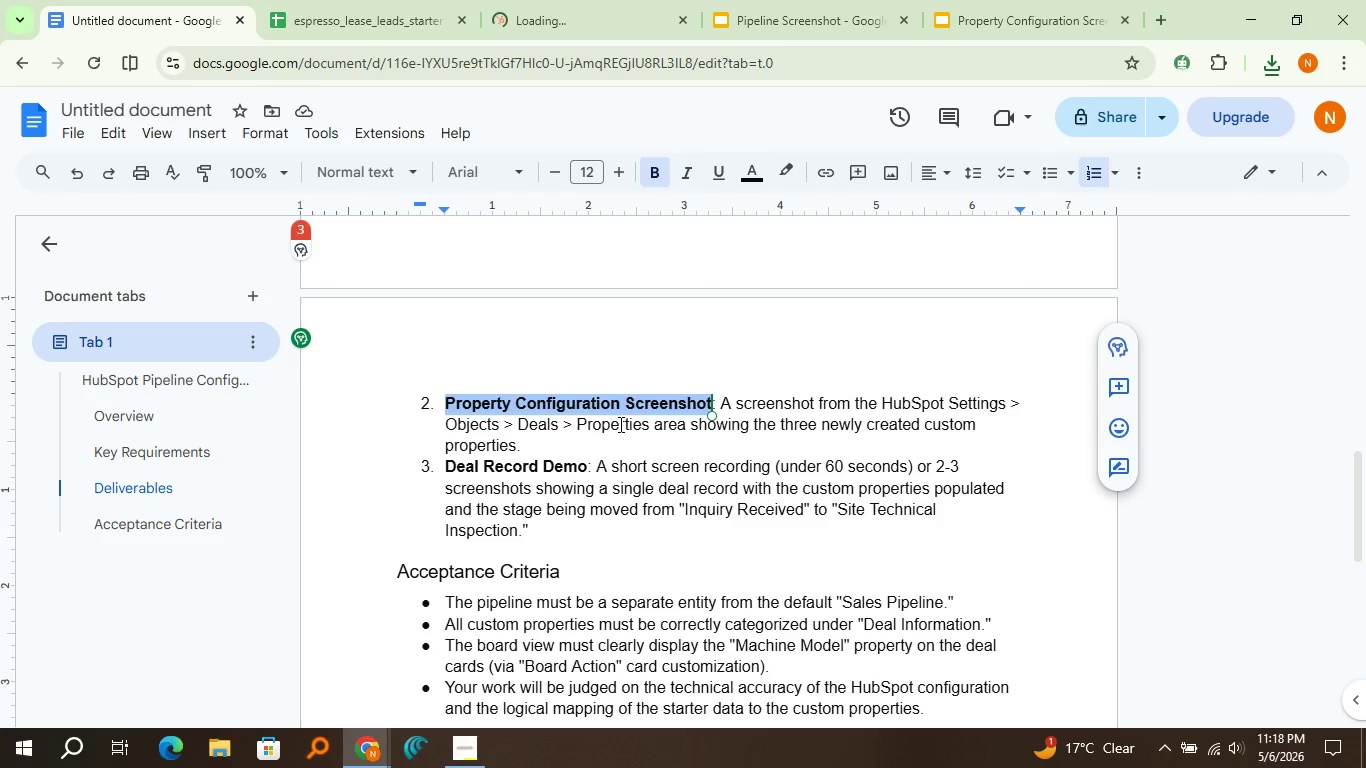 
scroll: coordinate [619, 424], scroll_direction: down, amount: 2.0
 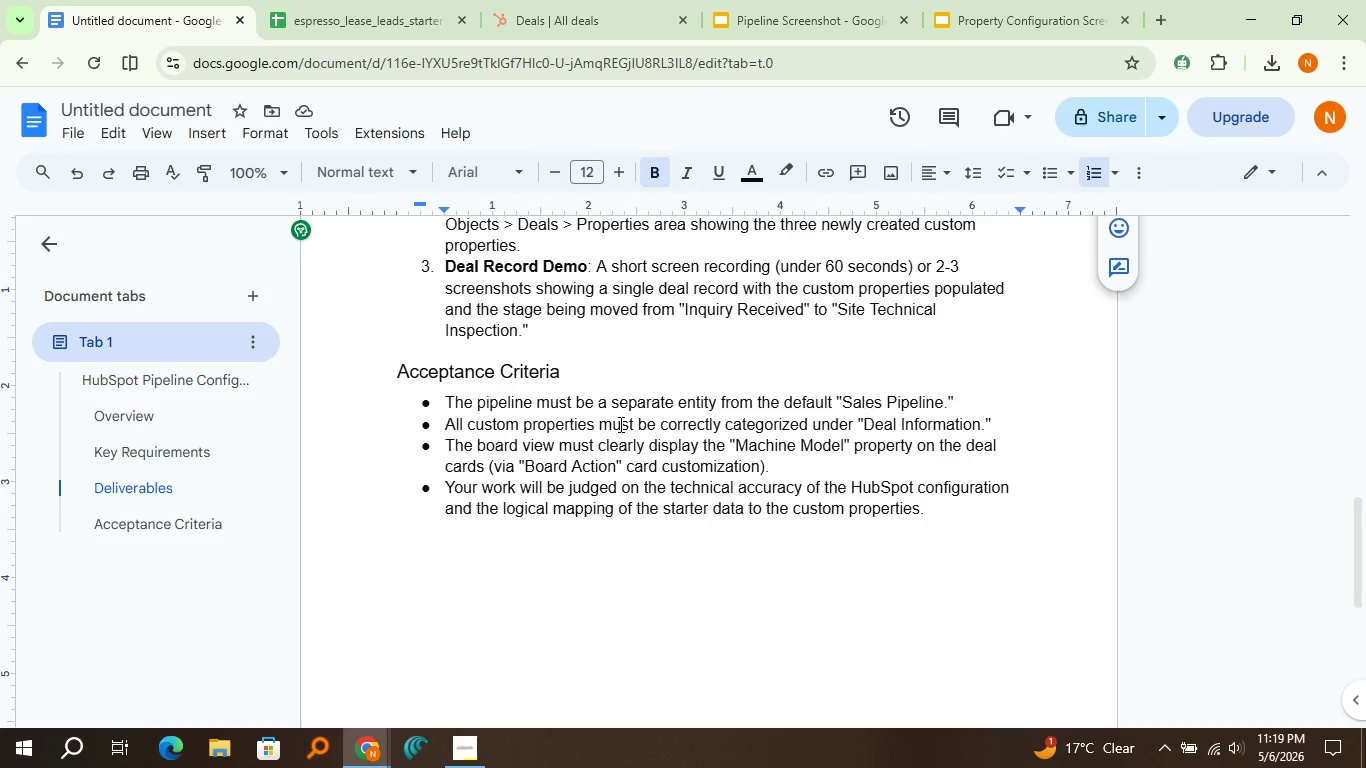 
wait(37.92)
 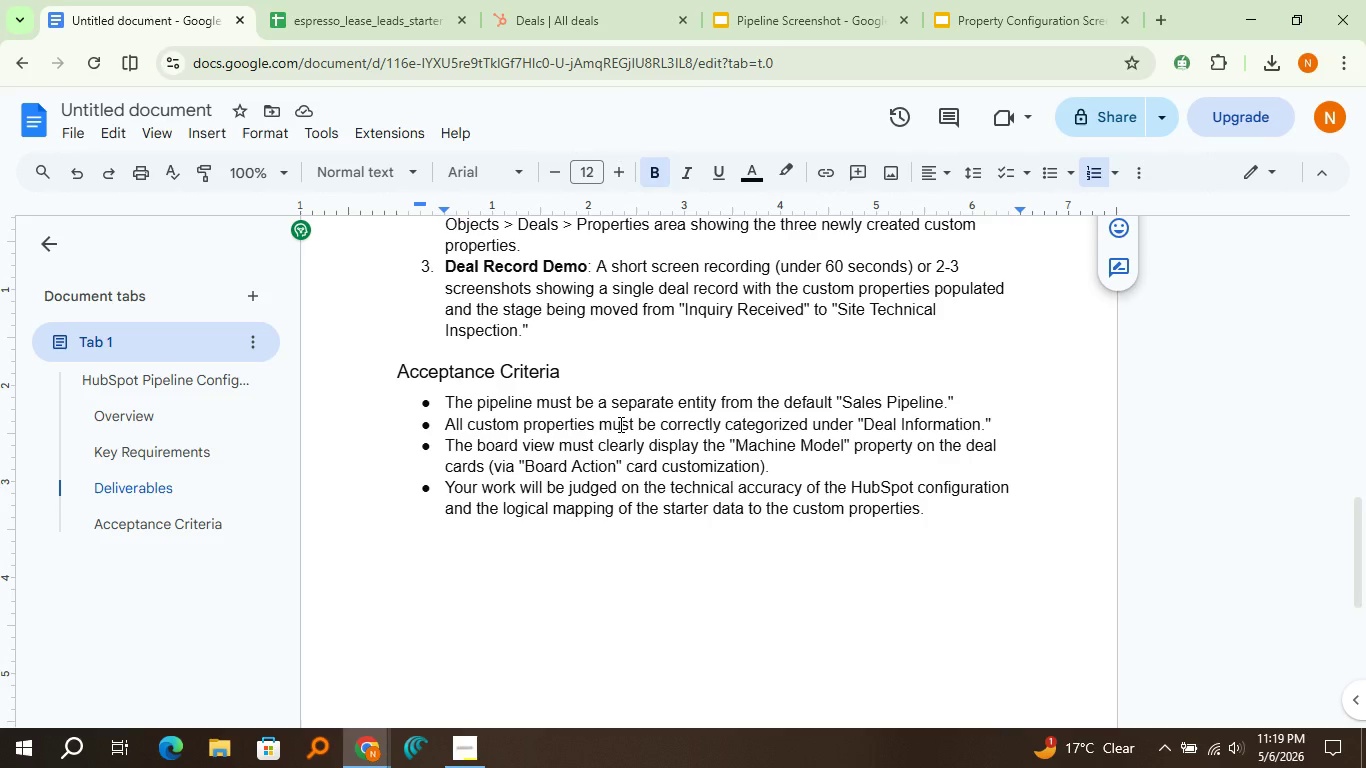 
left_click([580, 22])
 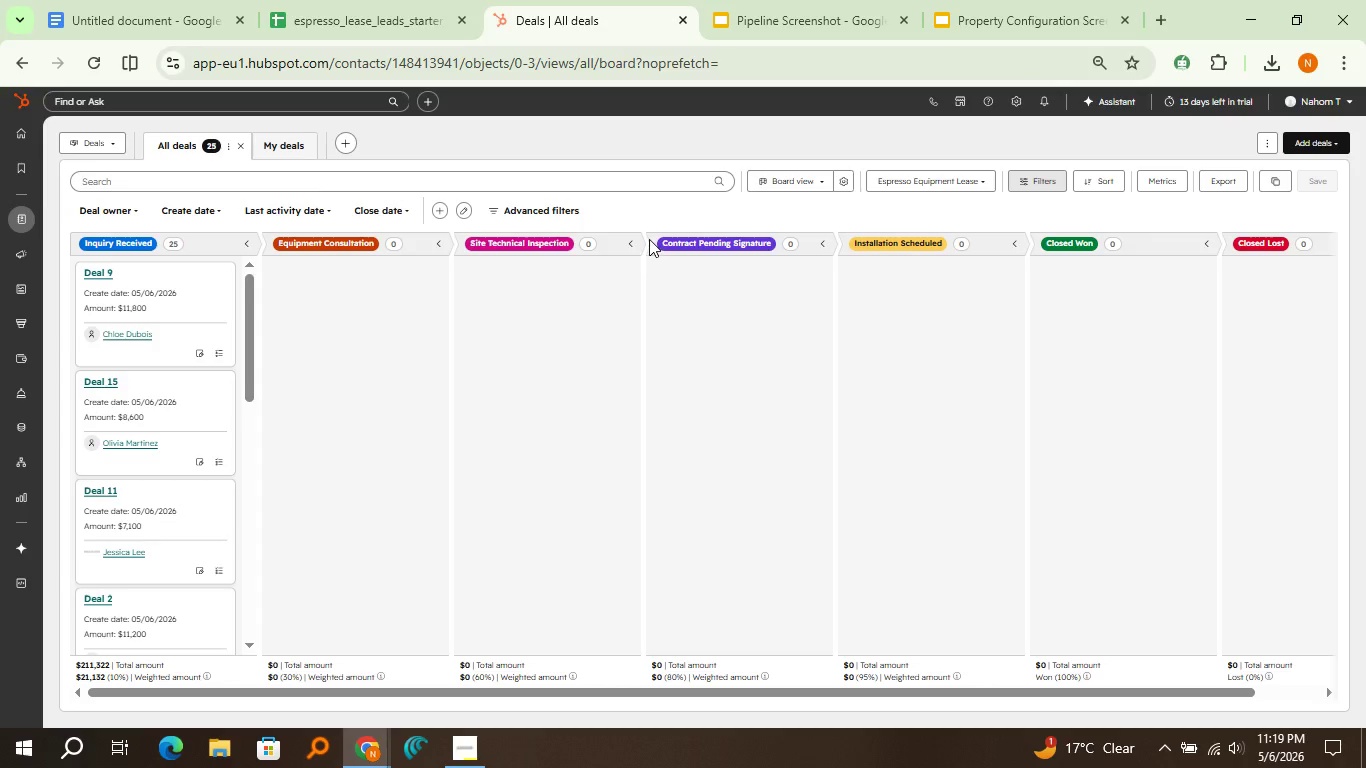 
wait(5.62)
 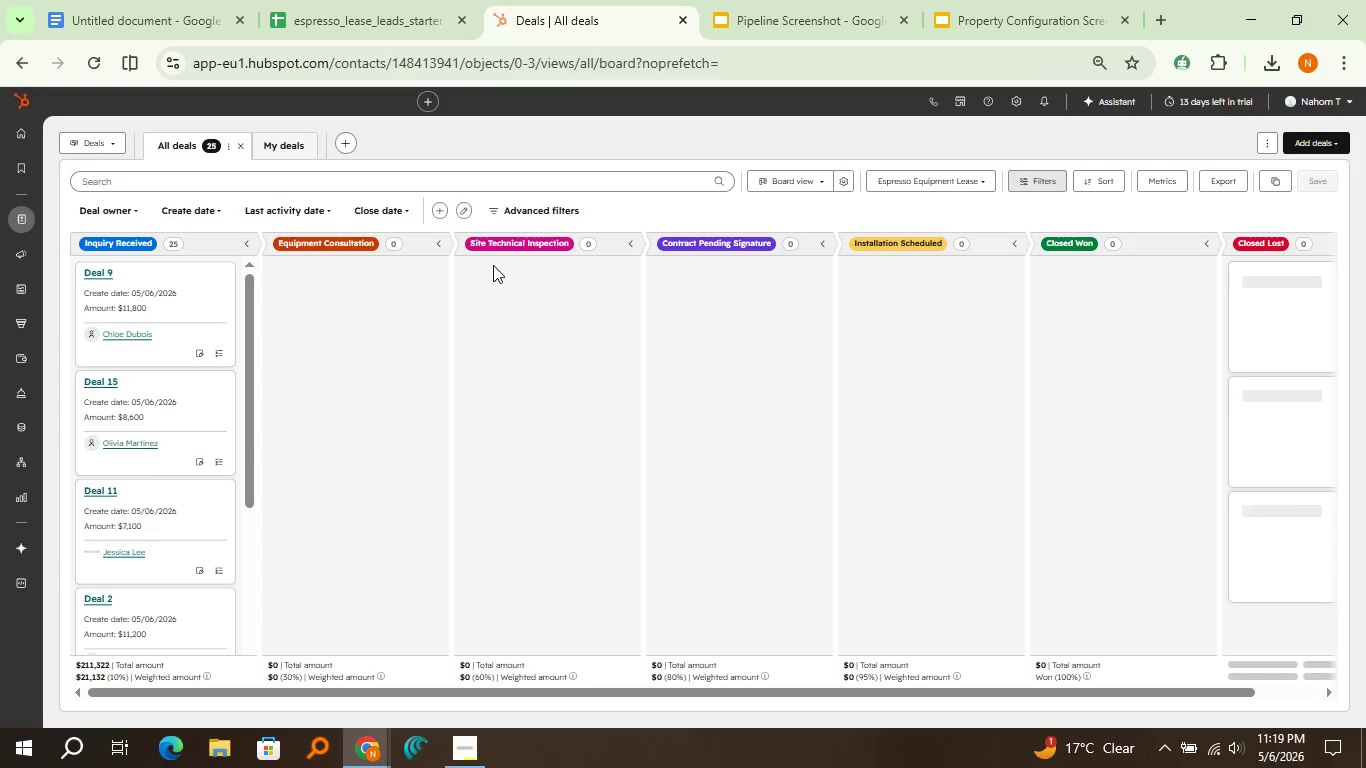 
left_click([542, 210])
 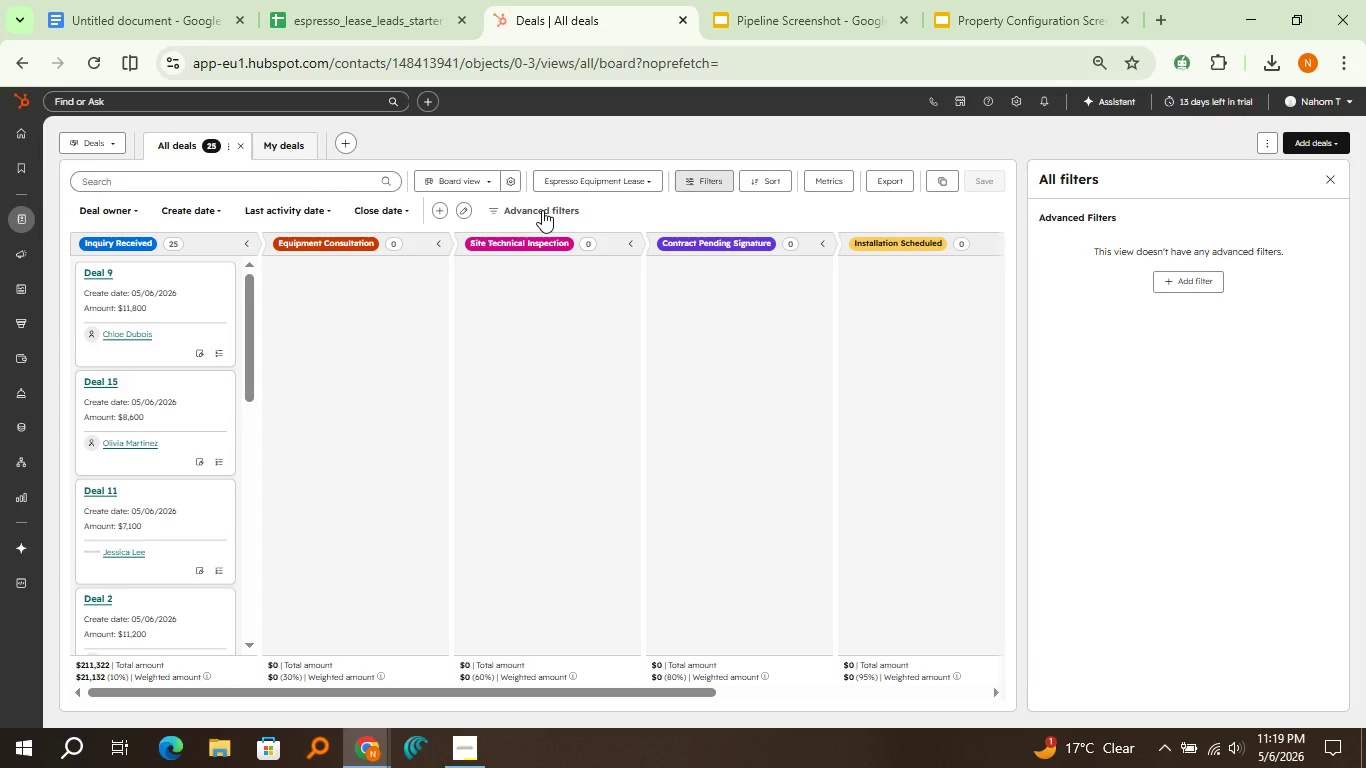 
wait(5.55)
 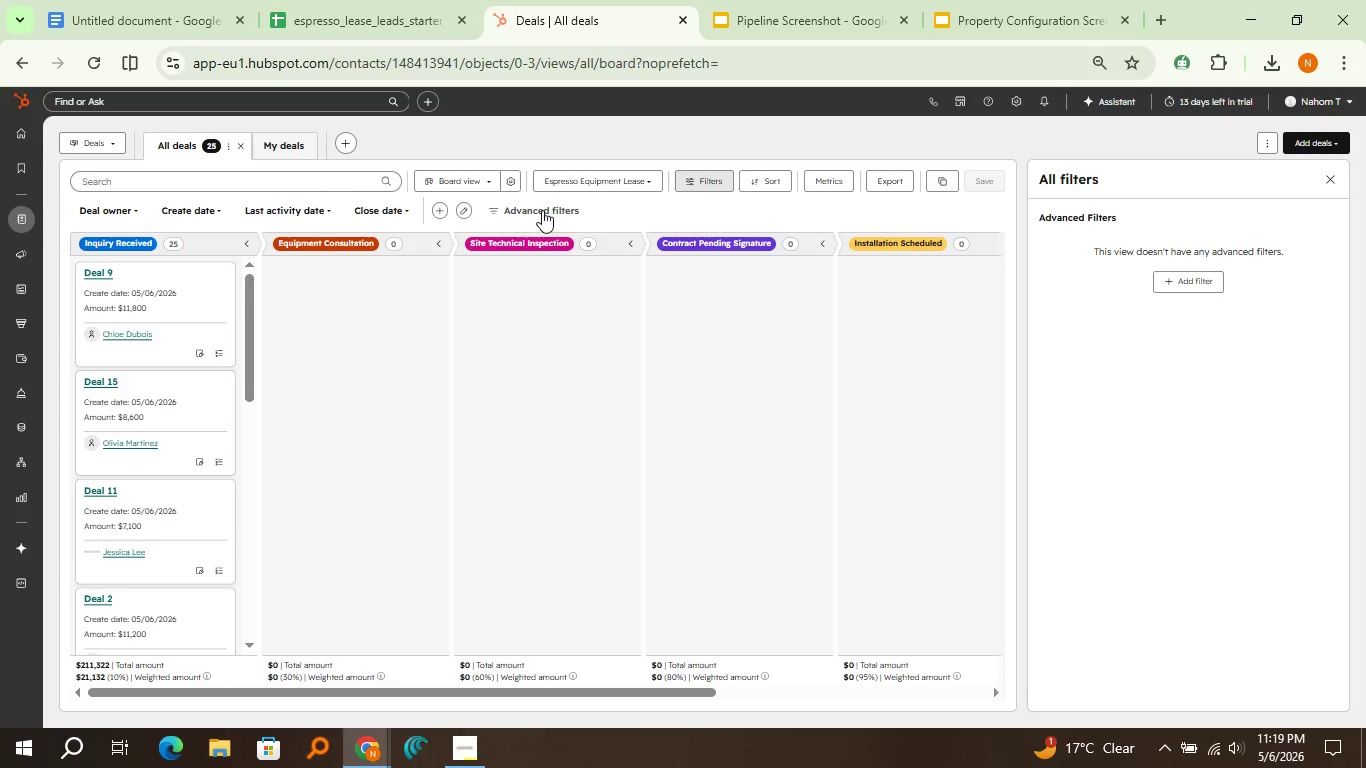 
left_click([1164, 288])
 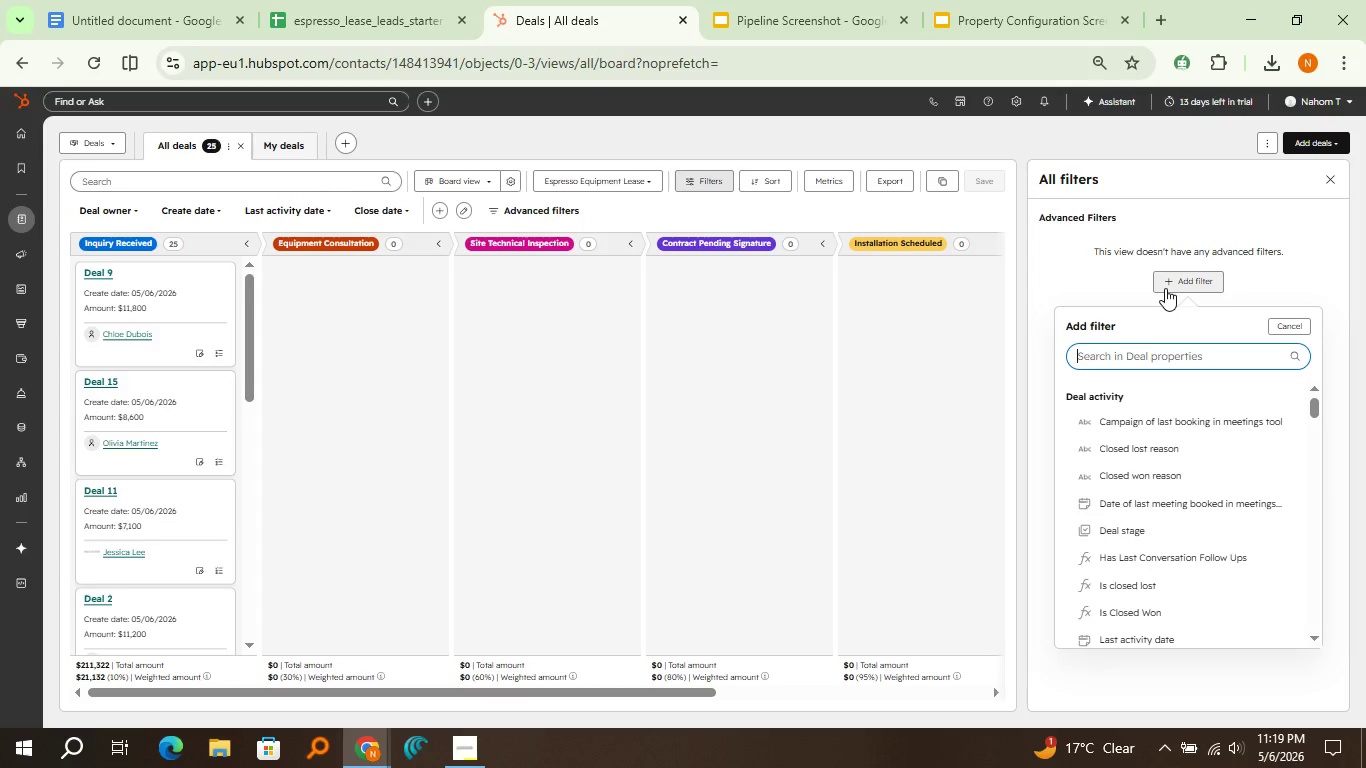 
type(mach)
 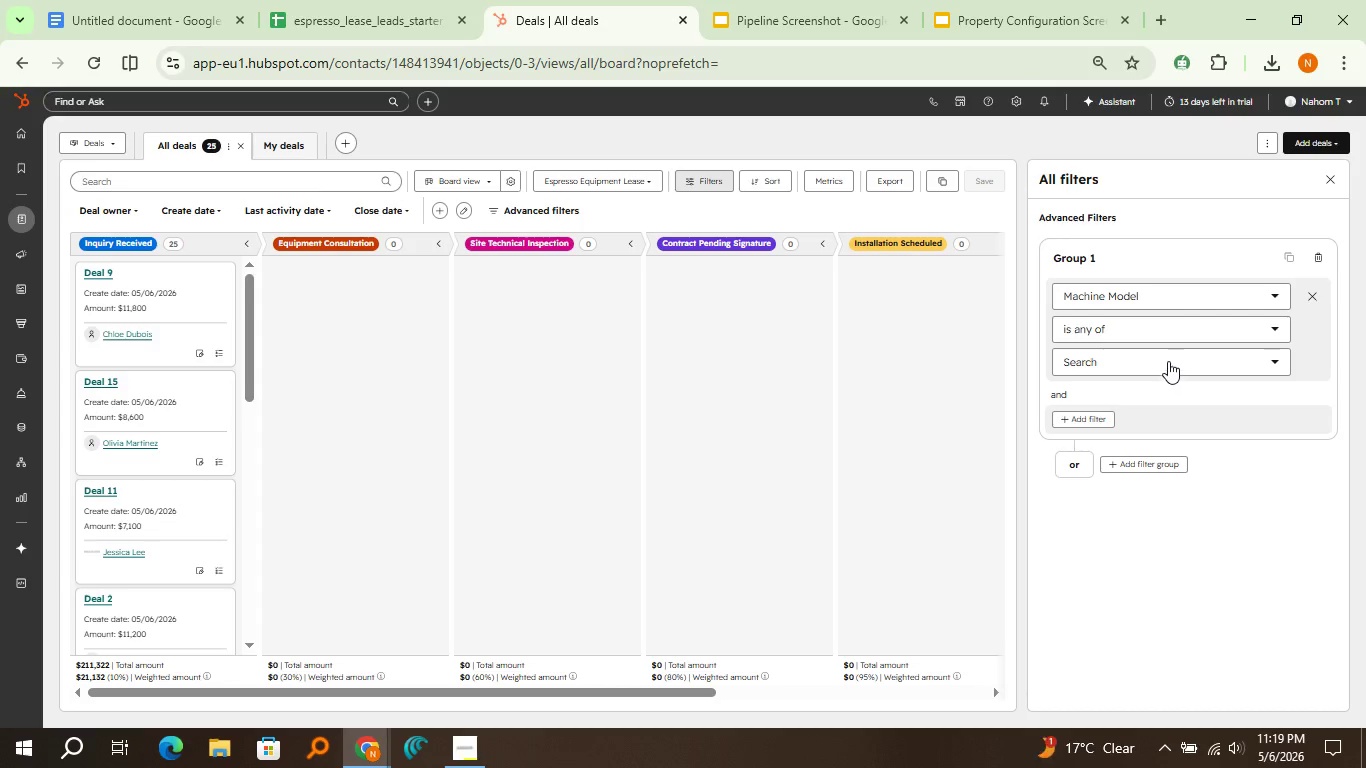 
left_click([1171, 333])
 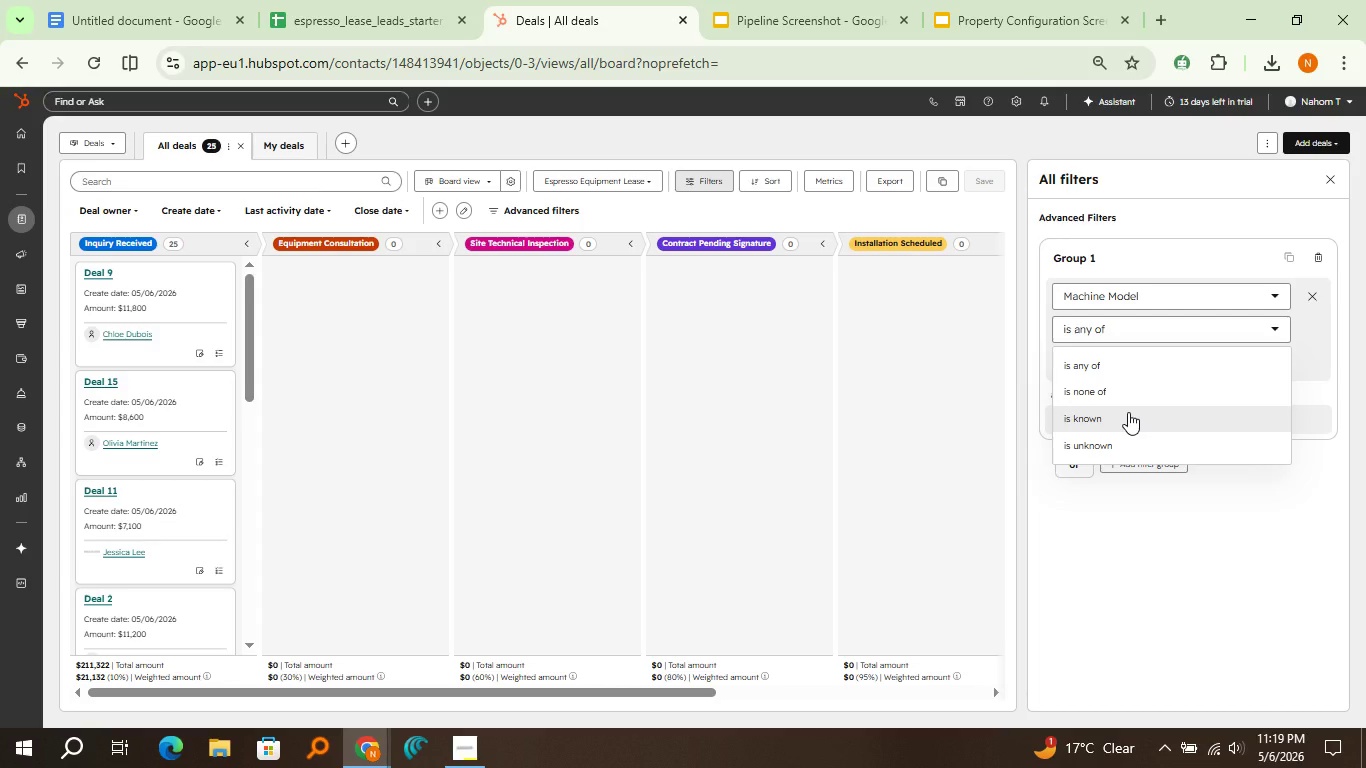 
left_click([1128, 412])
 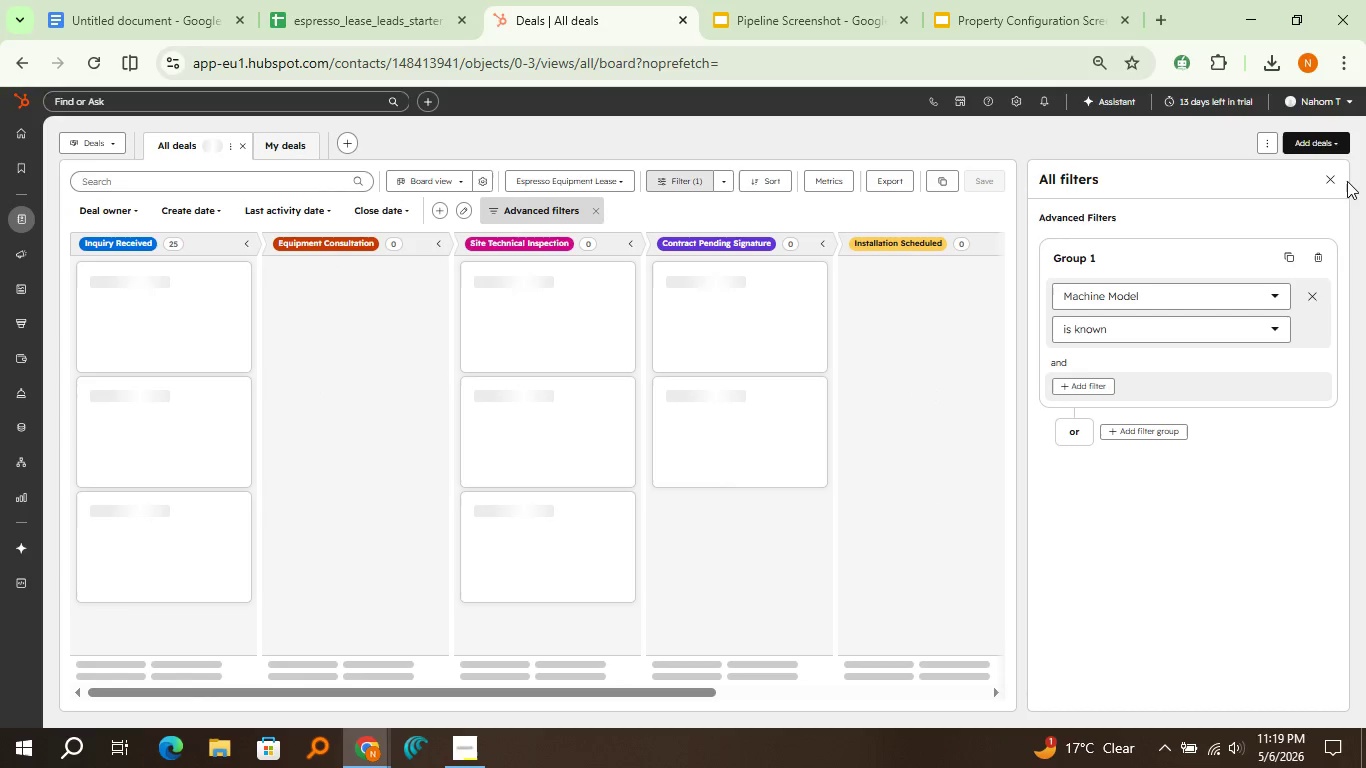 
left_click([1333, 177])
 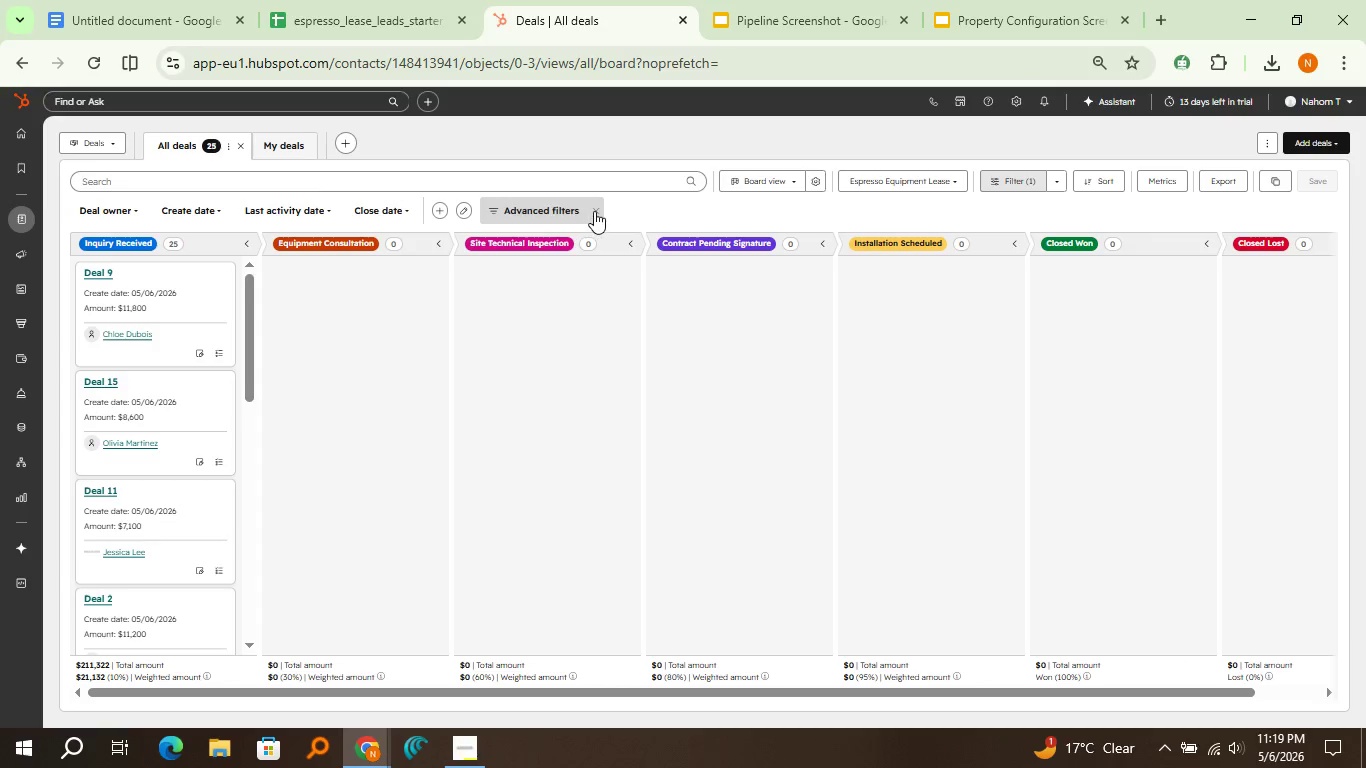 
left_click([594, 211])
 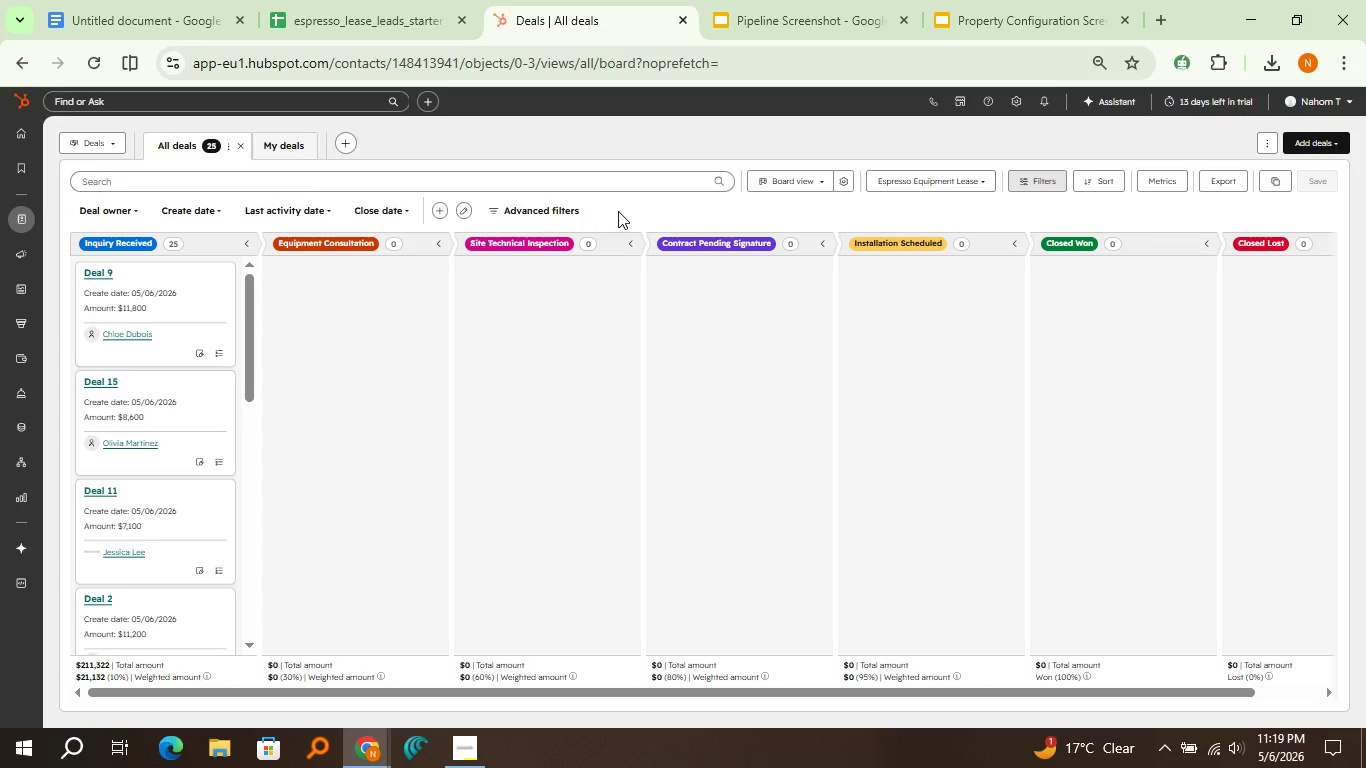 
wait(5.36)
 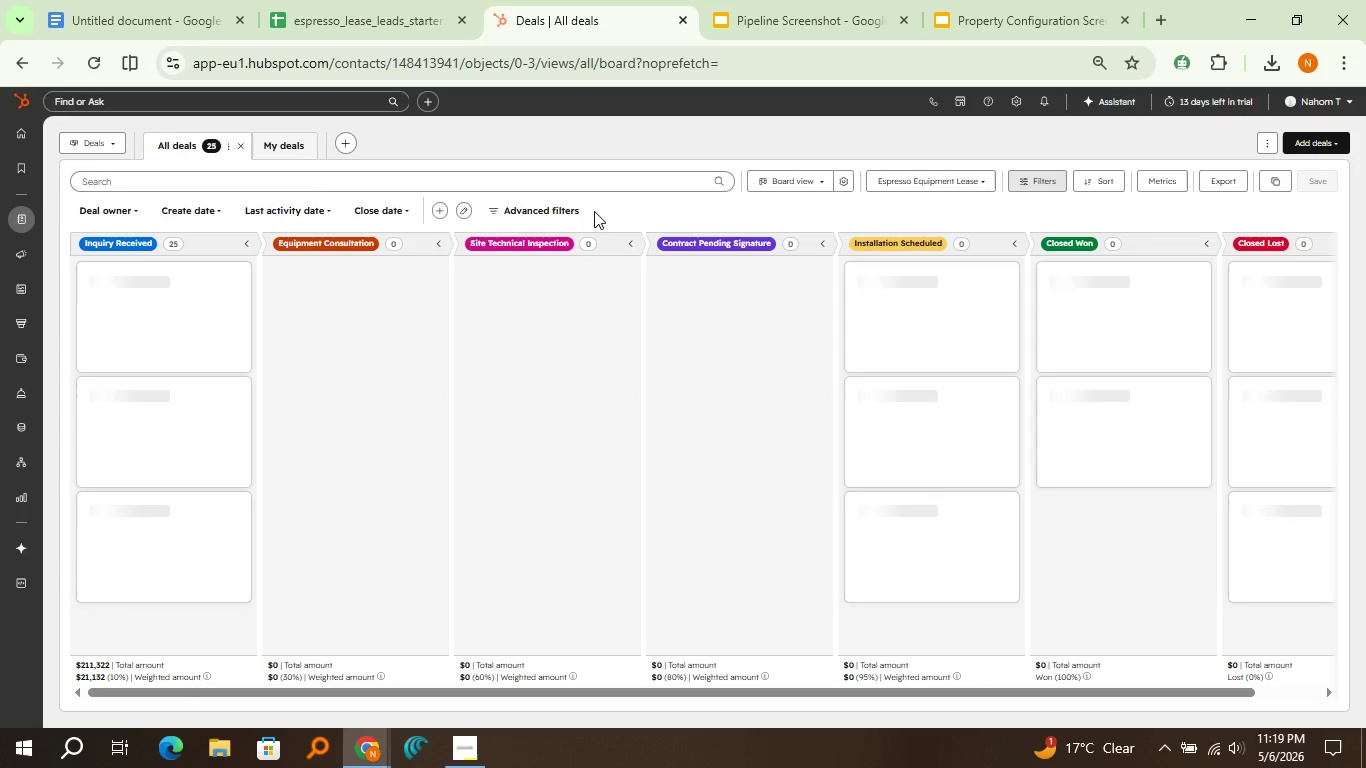 
left_click([1271, 149])
 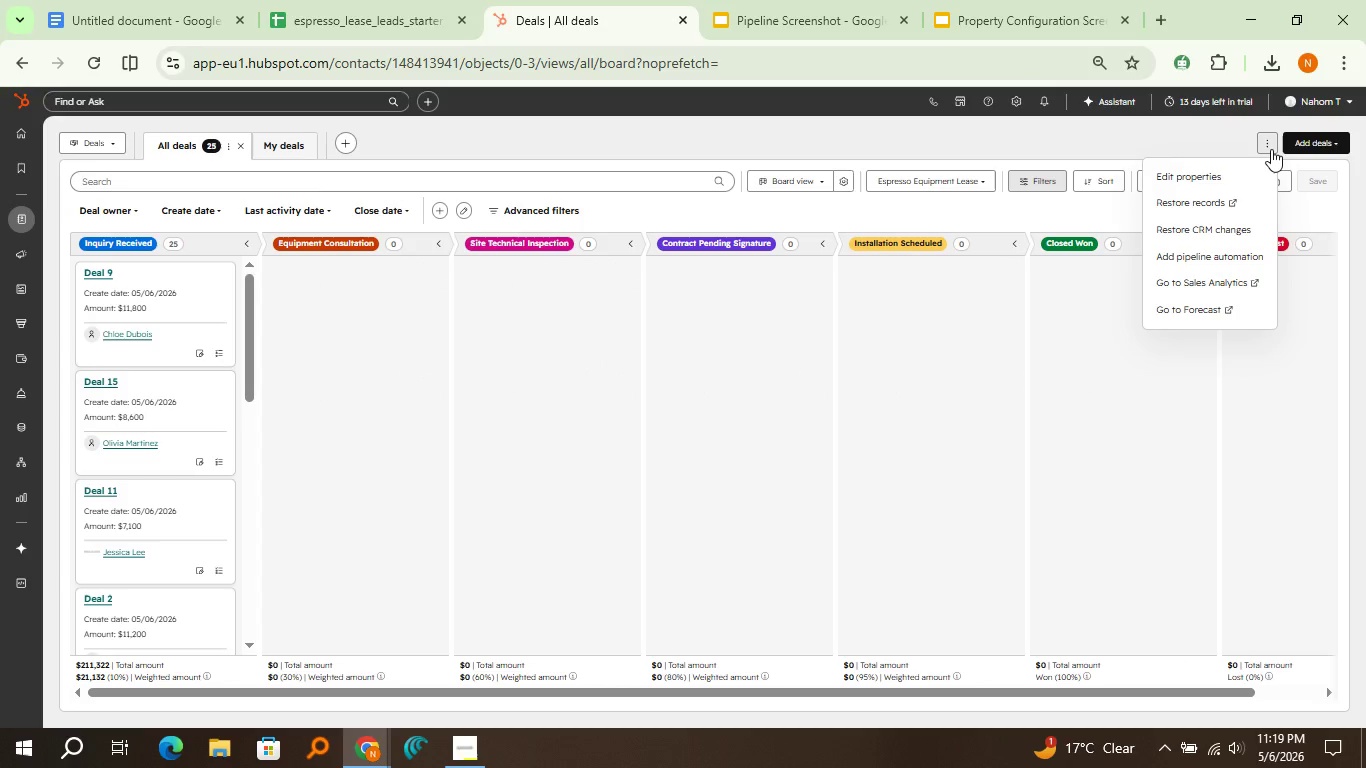 
left_click([1271, 149])
 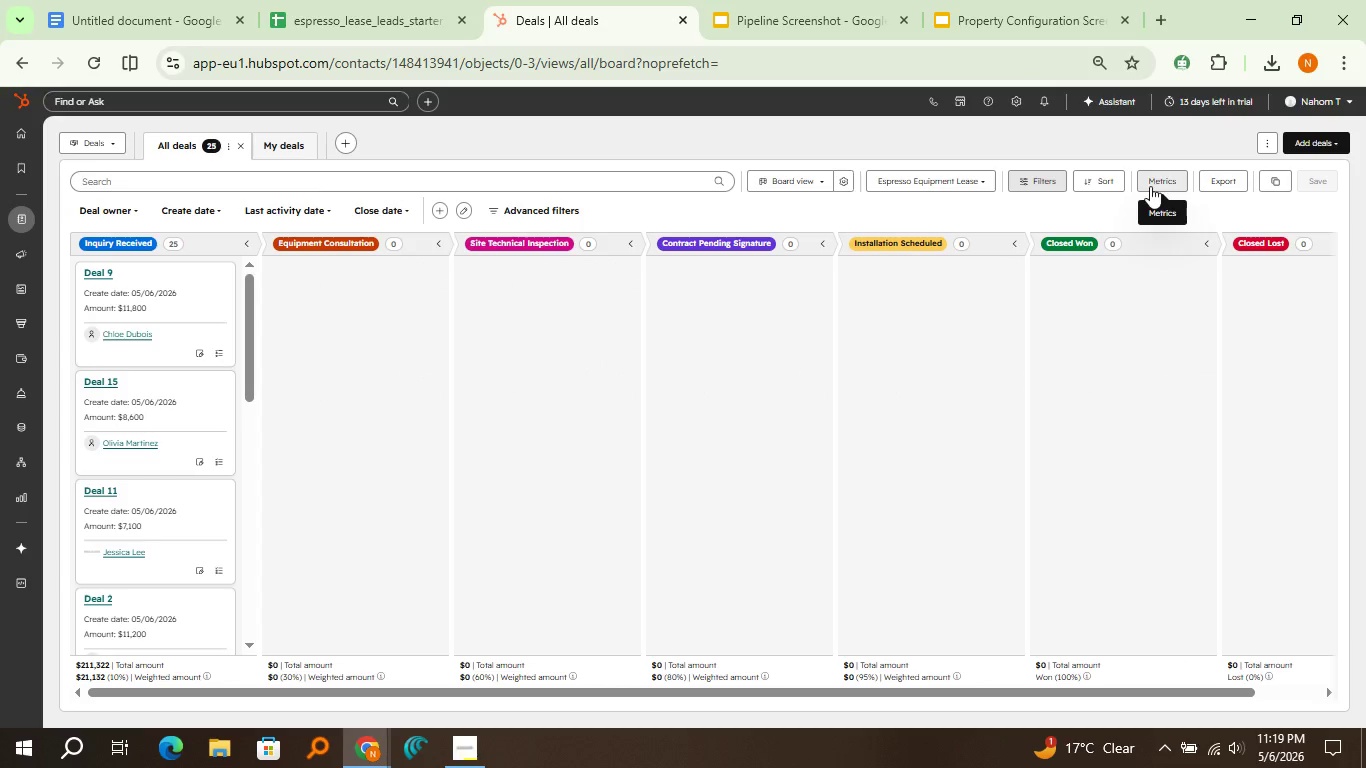 
mouse_move([1064, 184])
 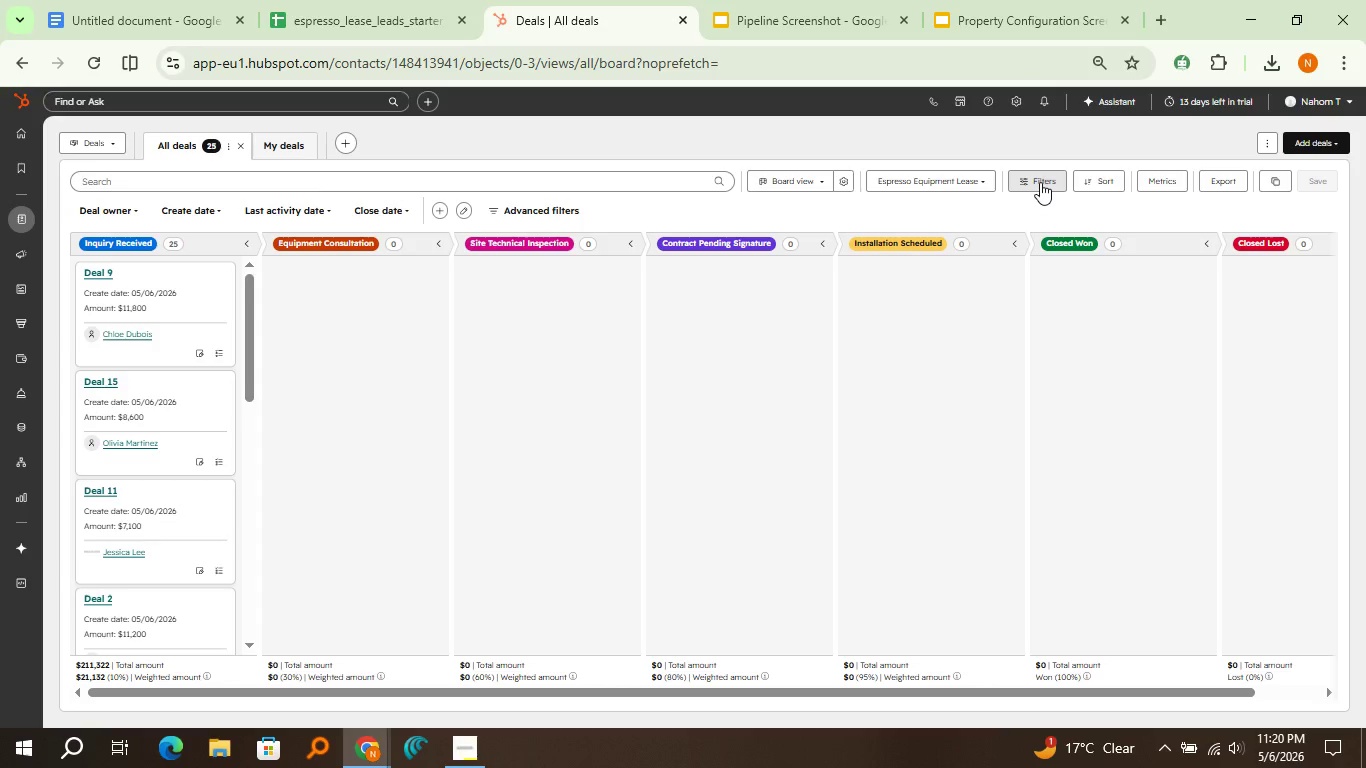 
left_click([1040, 182])
 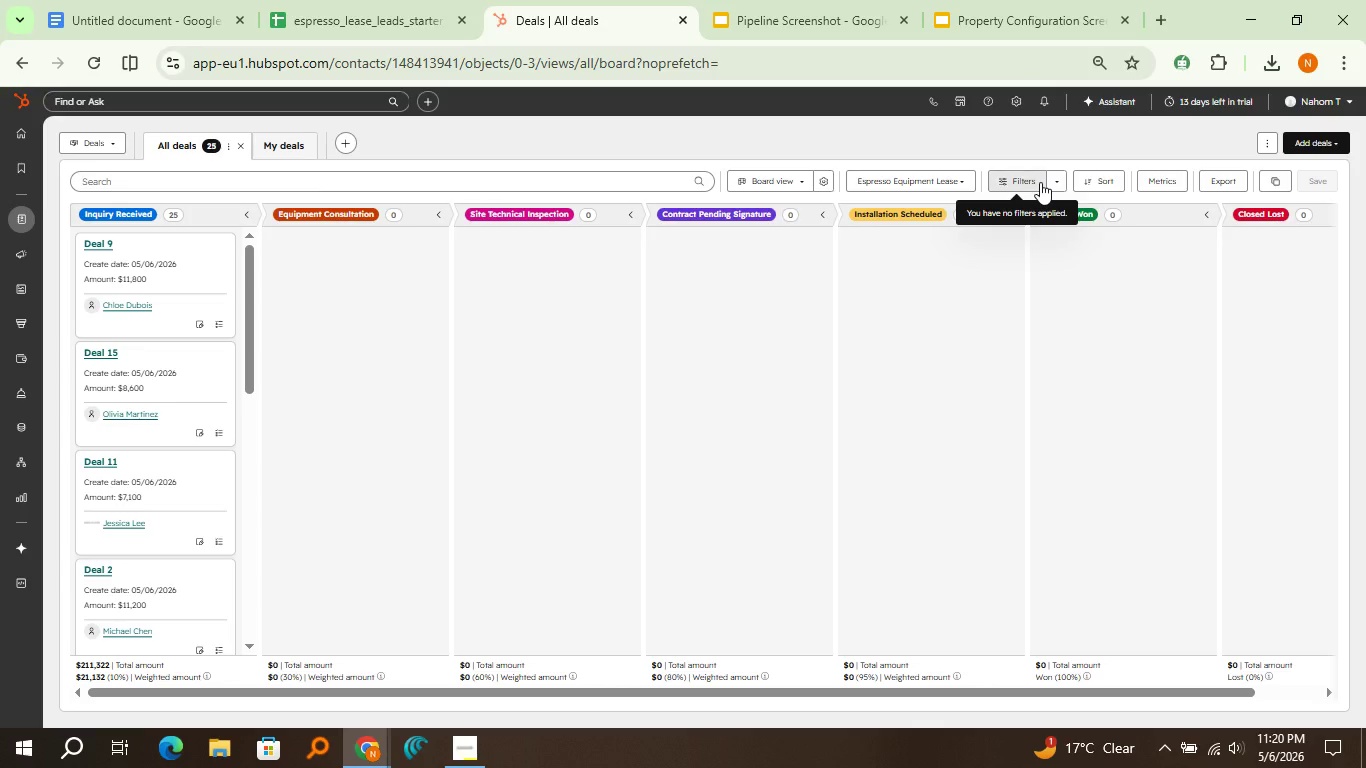 
left_click([1040, 182])
 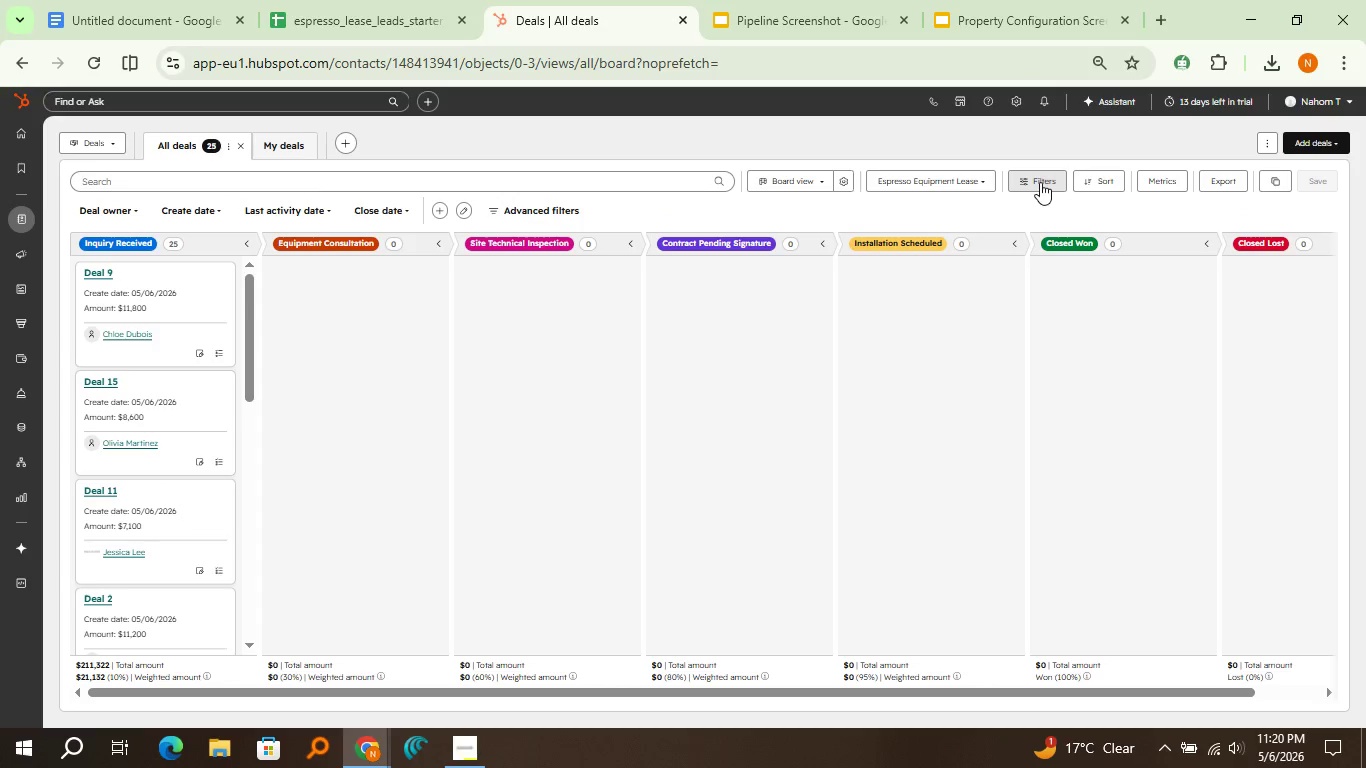 
left_click([1040, 182])
 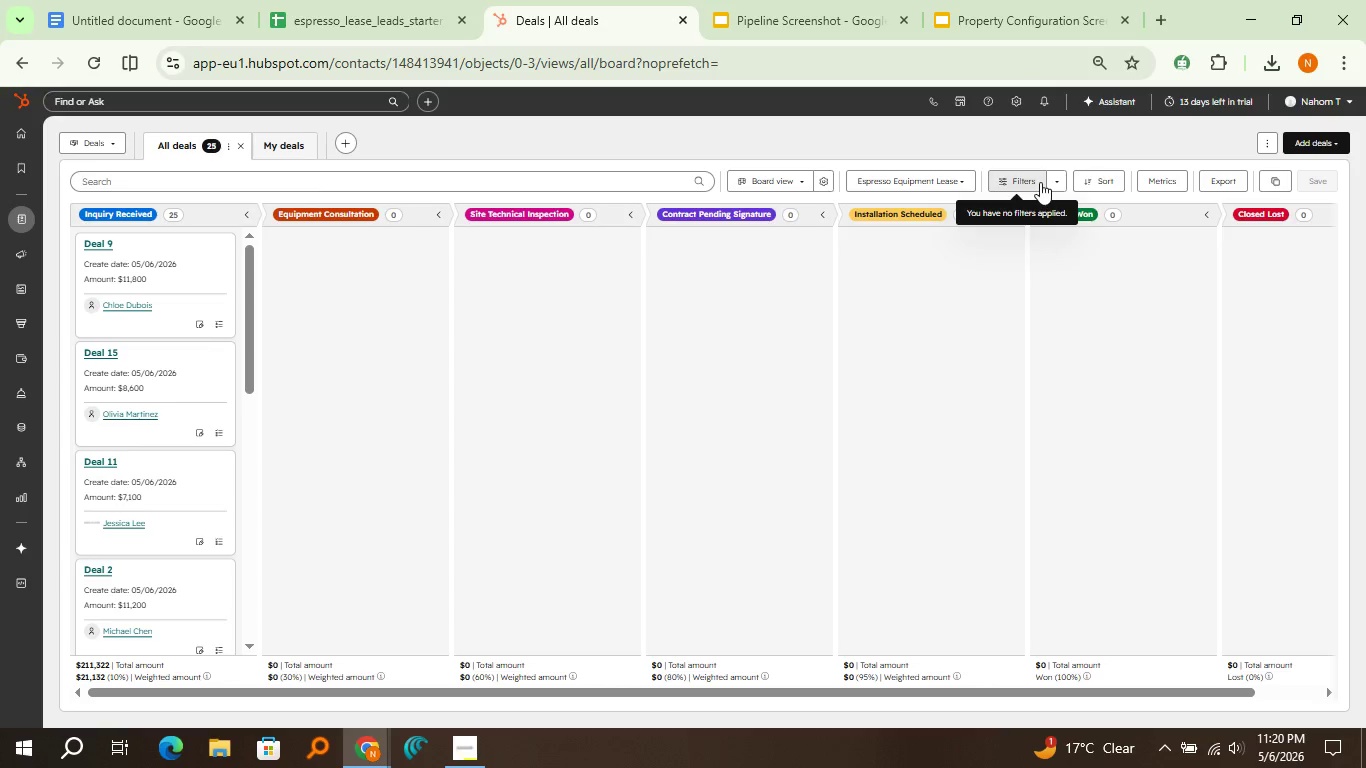 
left_click([1040, 182])
 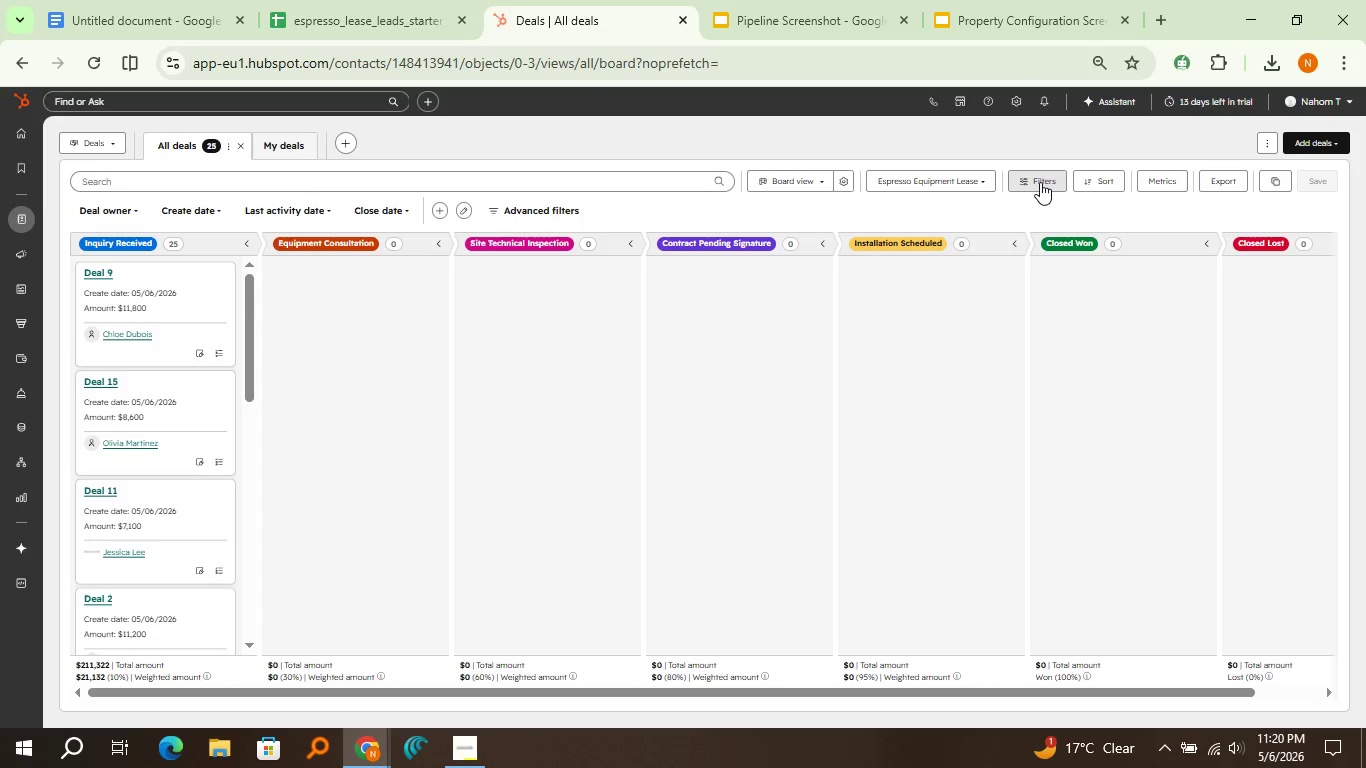 
left_click([1040, 182])
 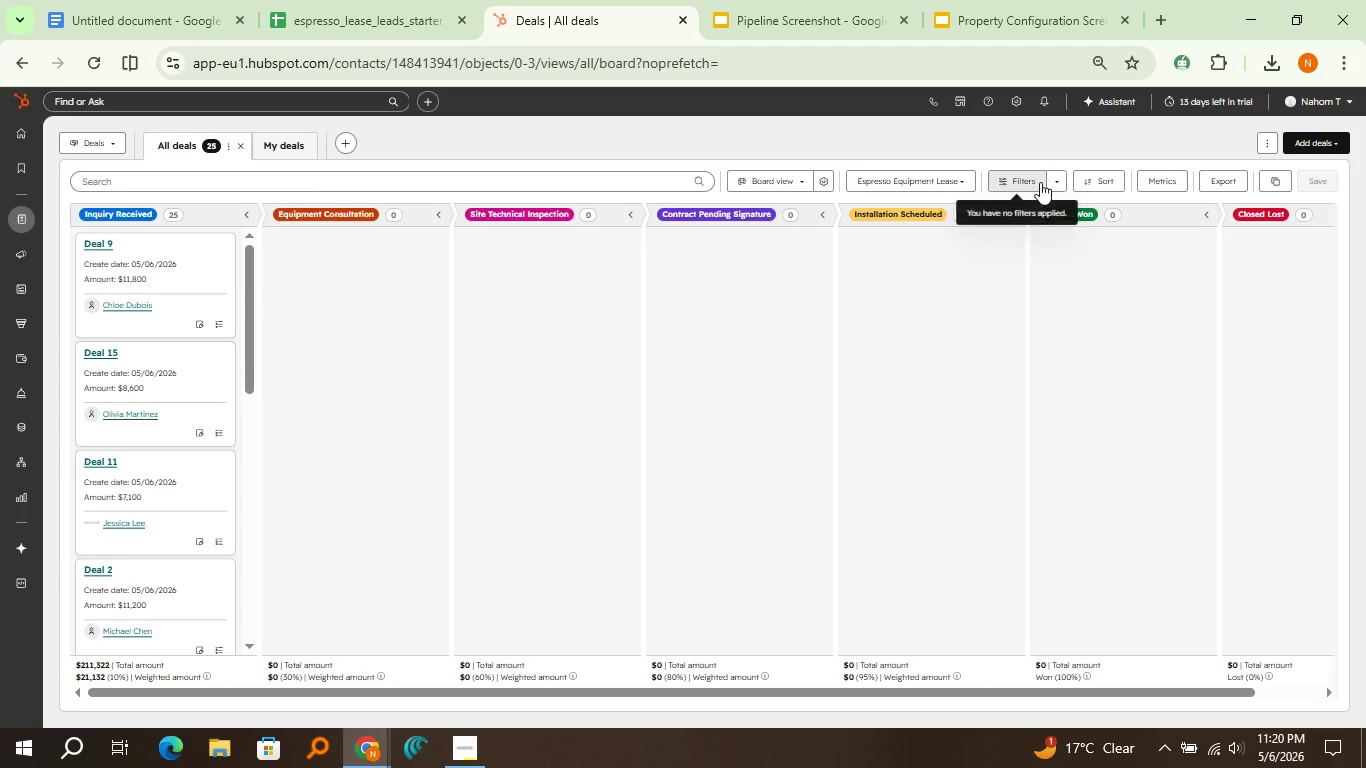 
left_click([1040, 182])
 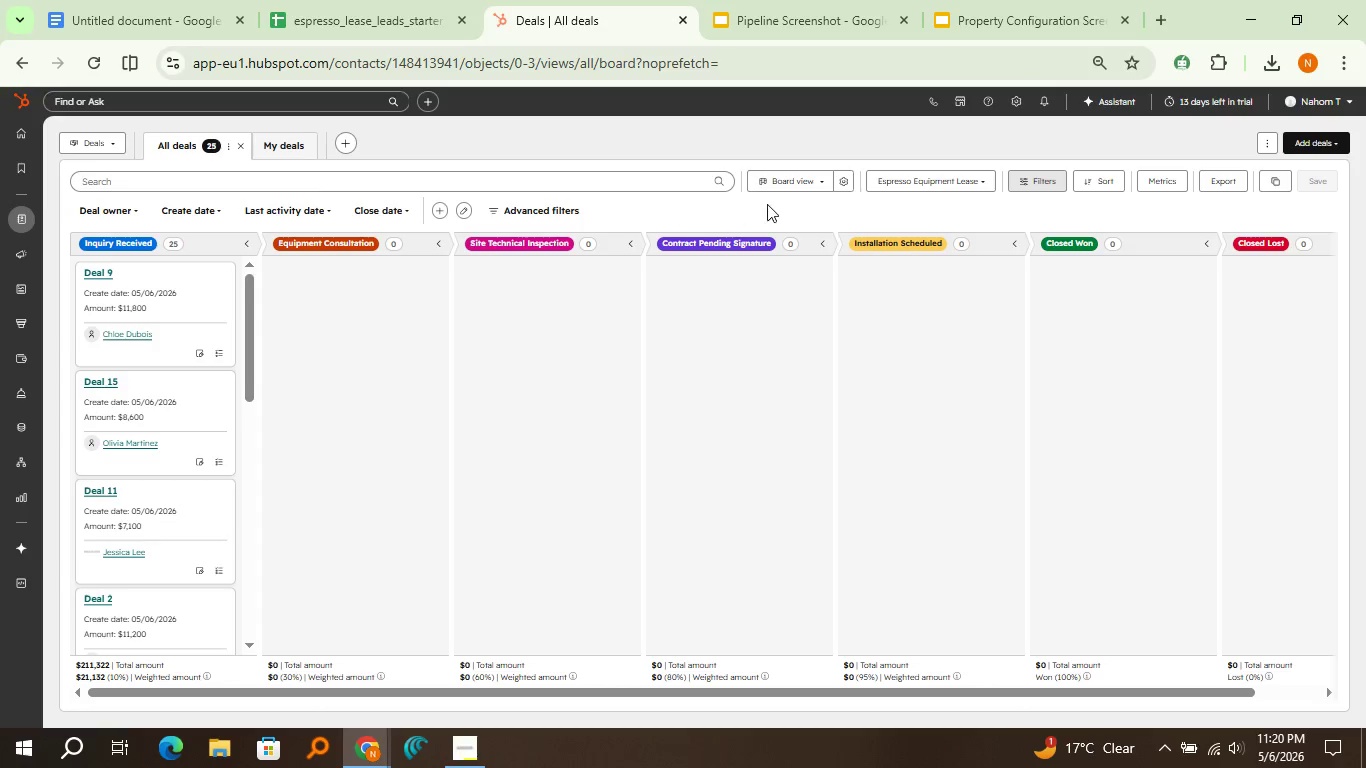 
wait(6.55)
 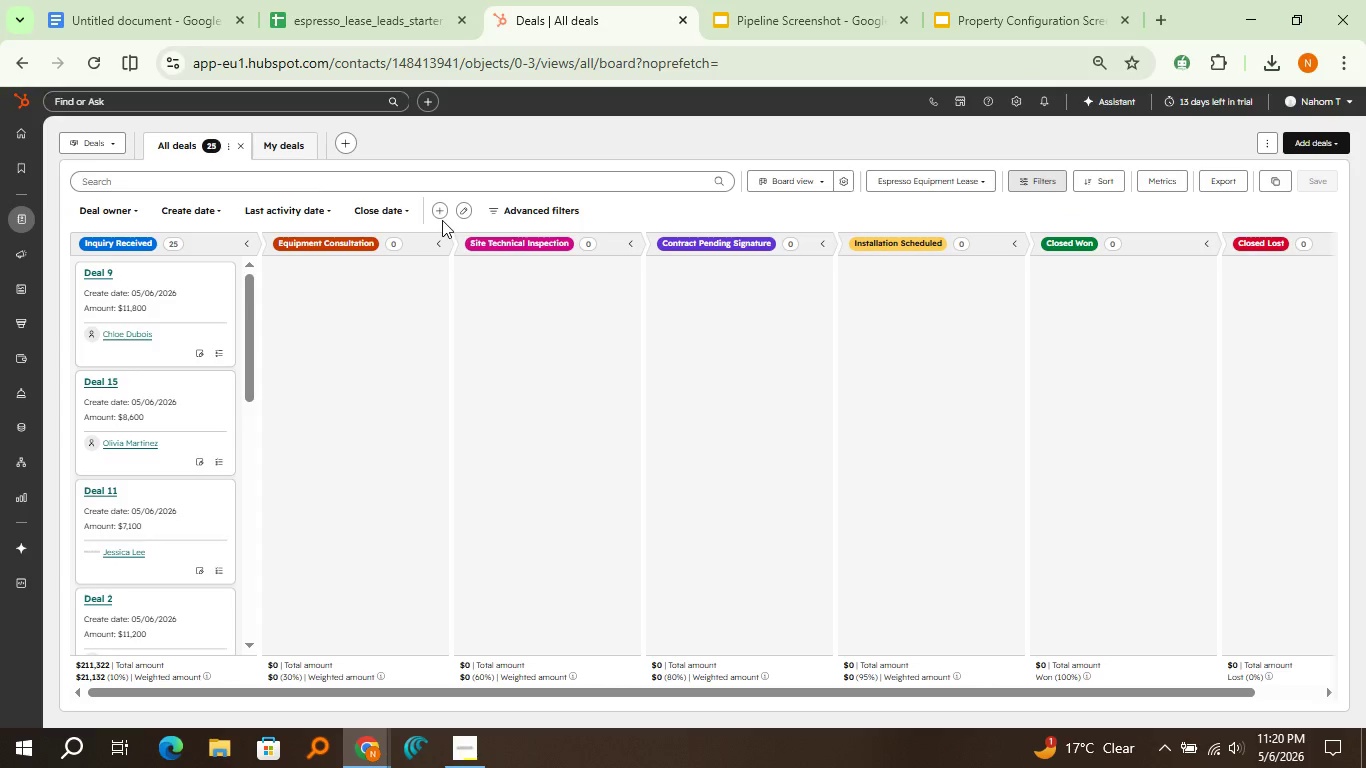 
left_click([848, 182])
 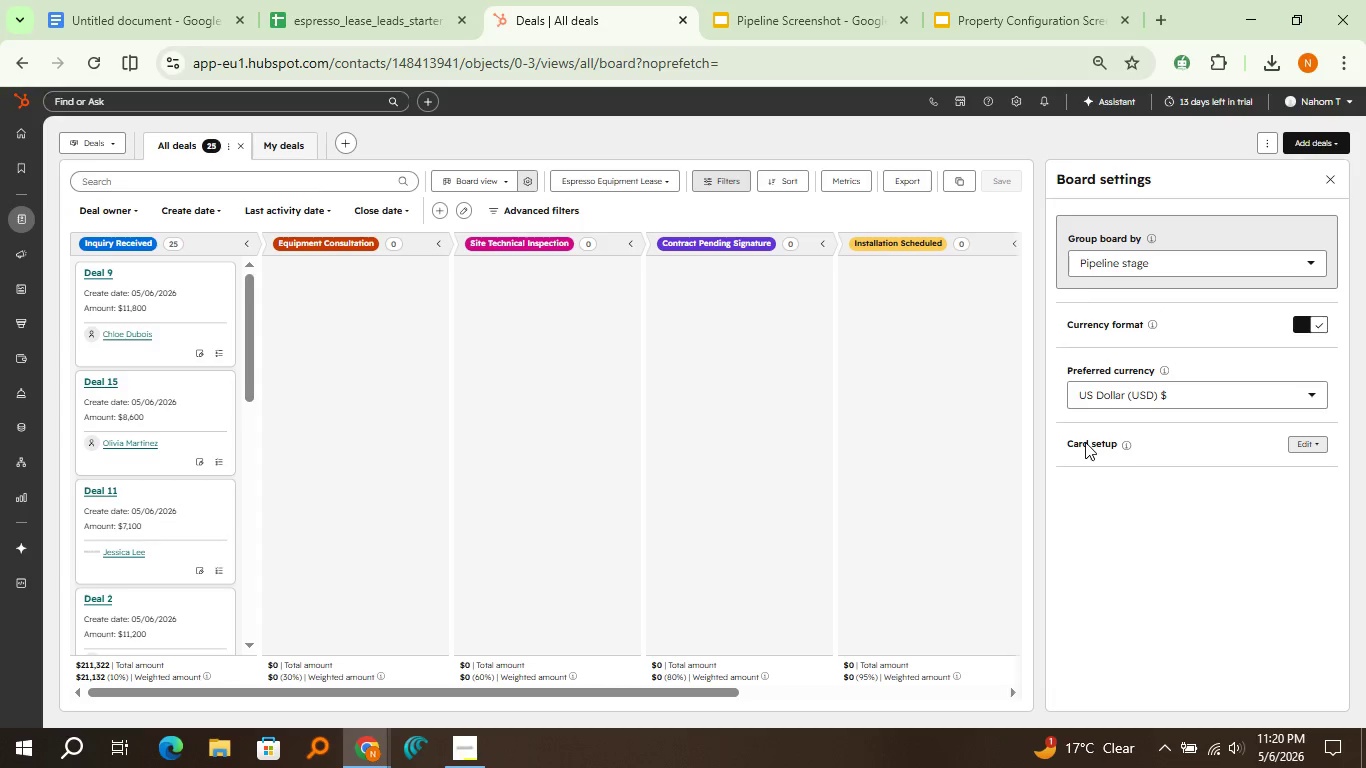 
left_click([1297, 440])
 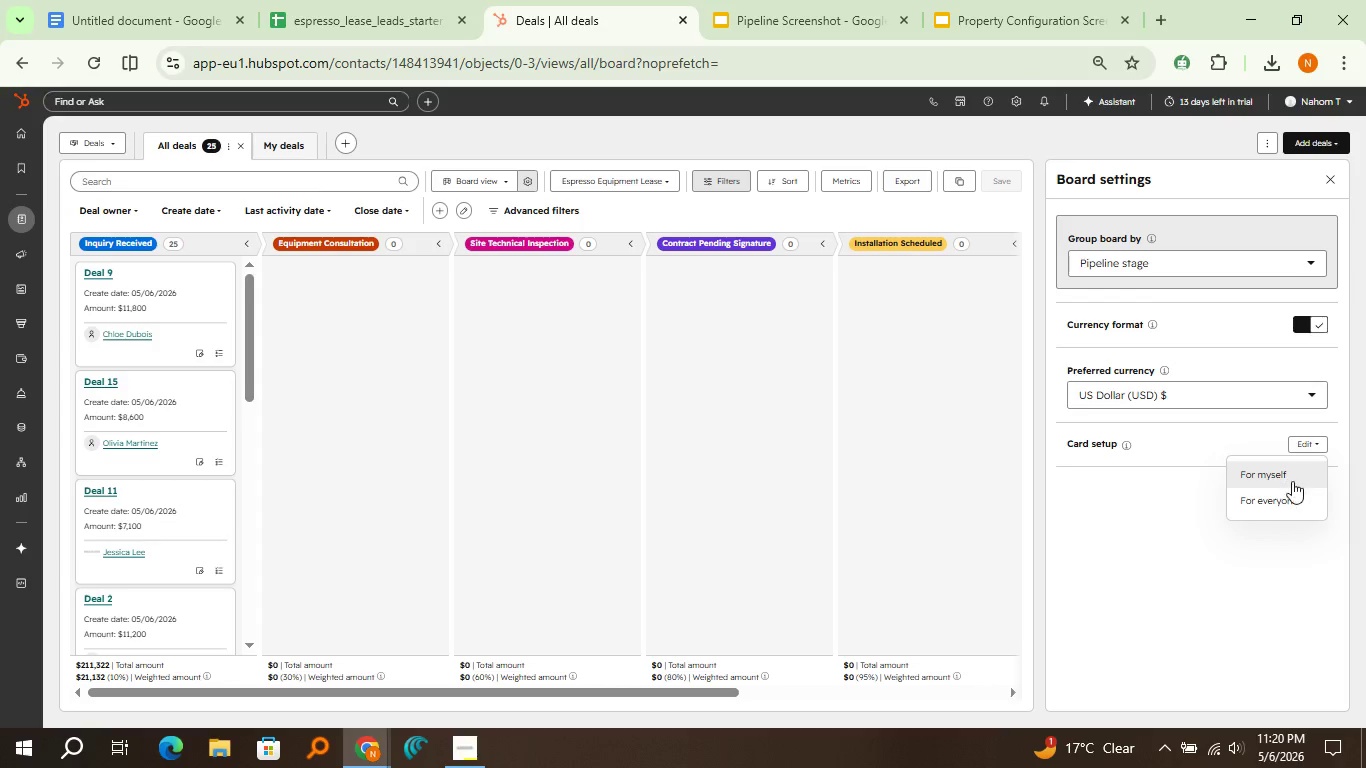 
left_click([1286, 496])
 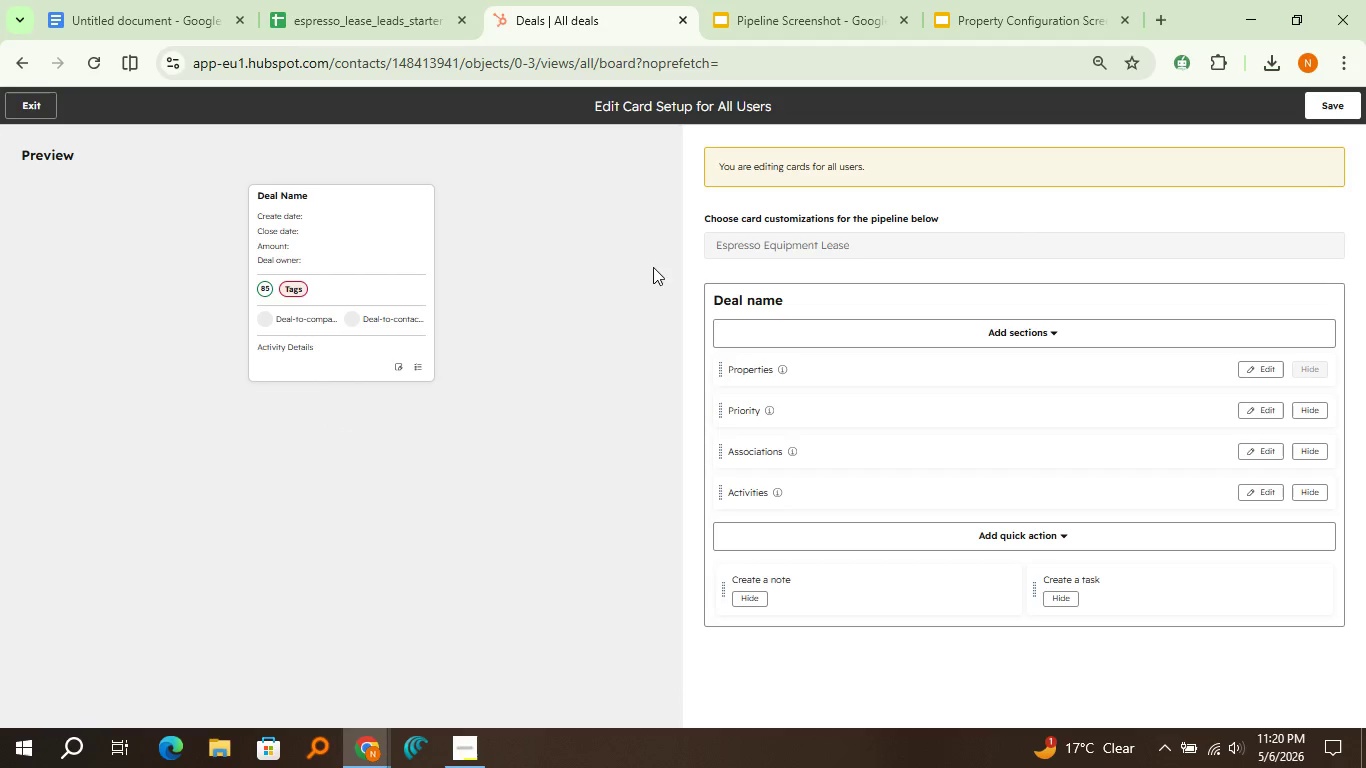 
left_click([184, 9])
 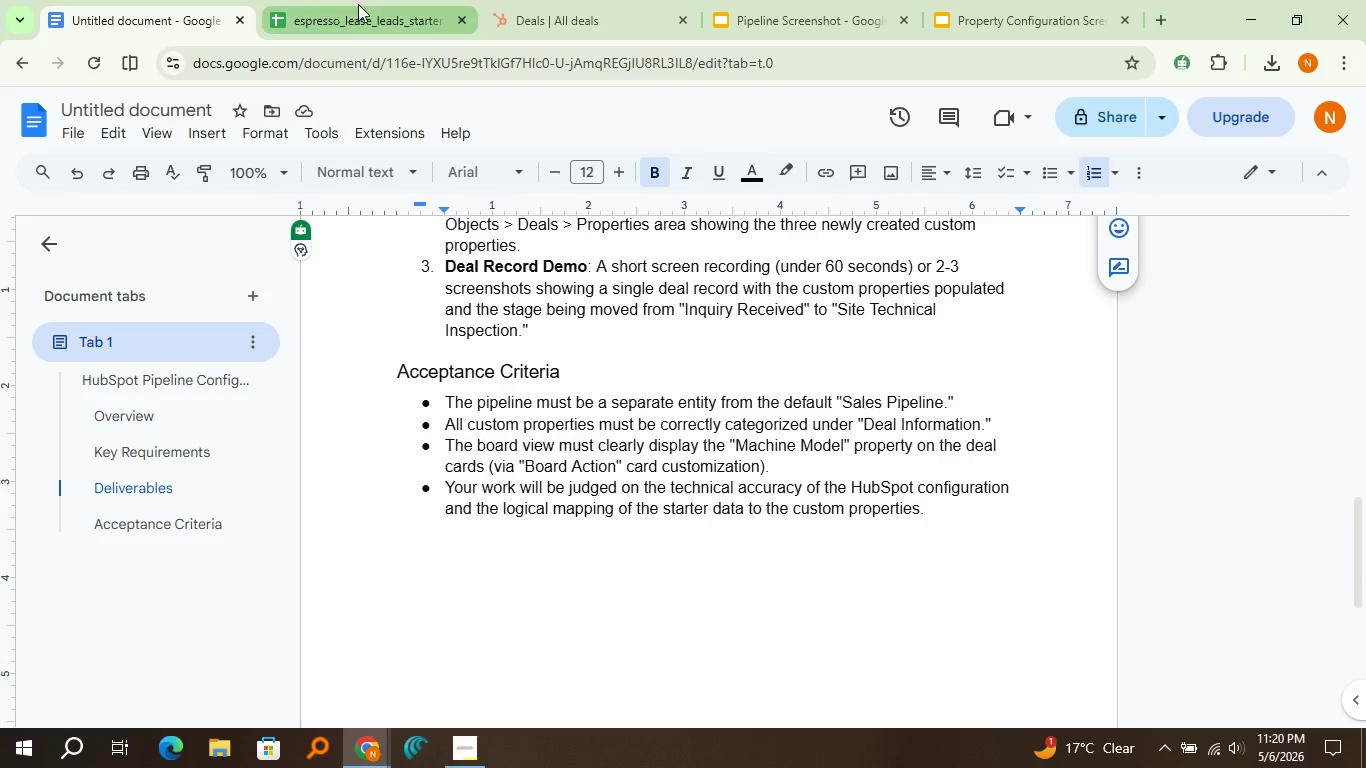 
wait(5.69)
 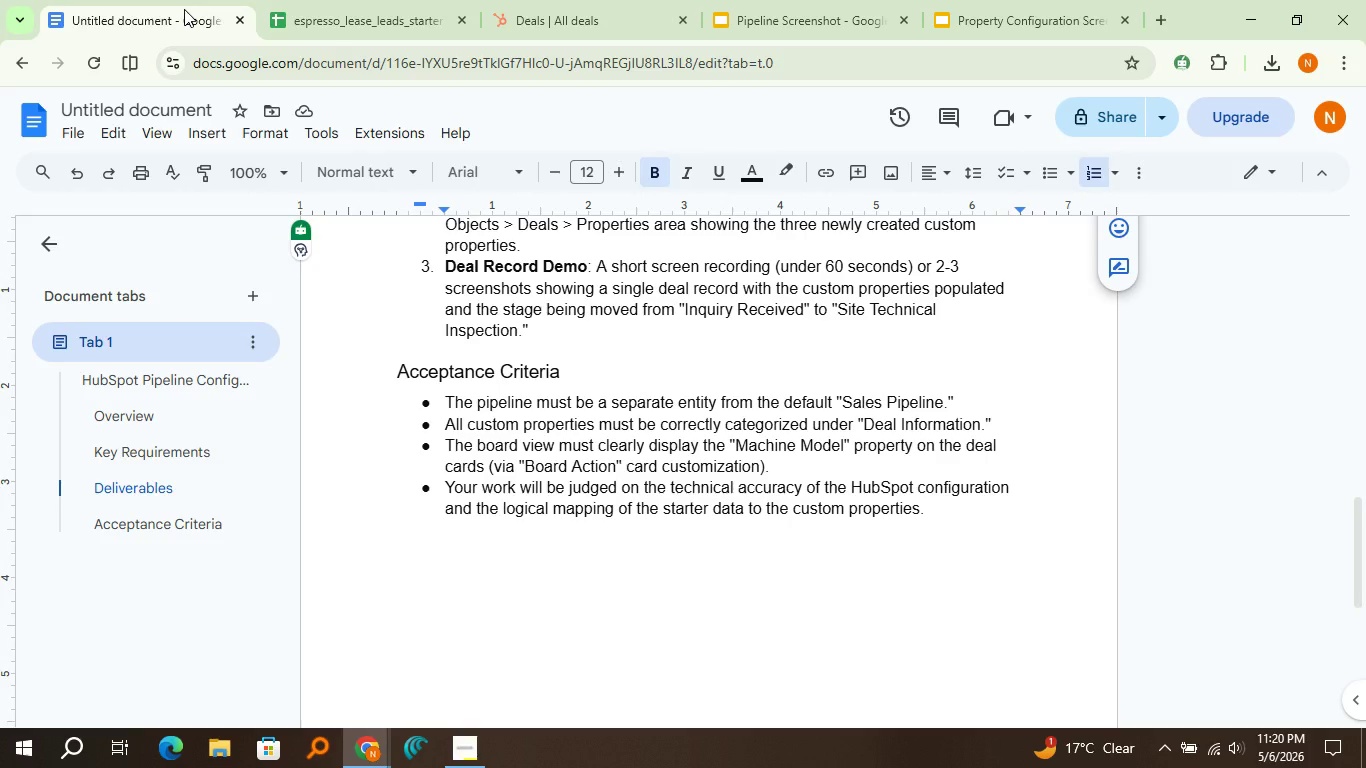 
left_click([536, 3])
 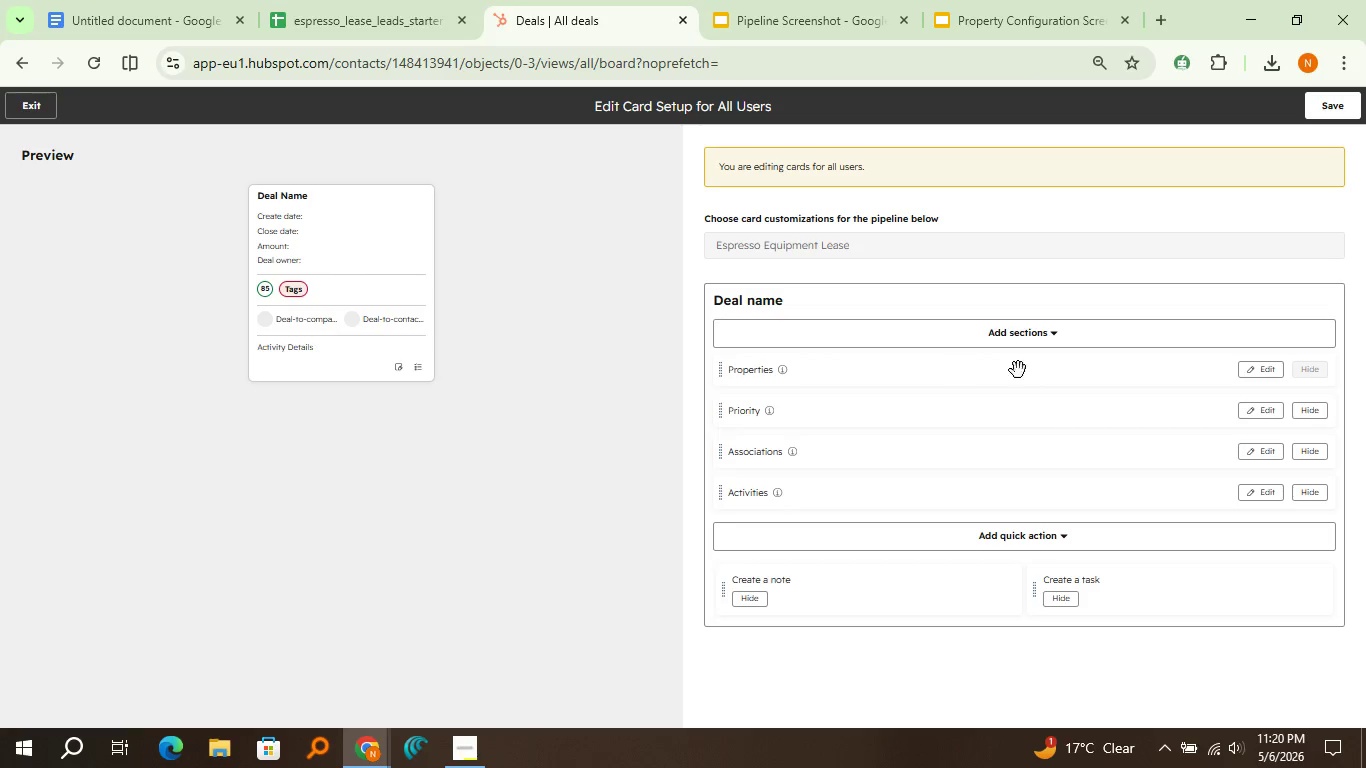 
wait(5.83)
 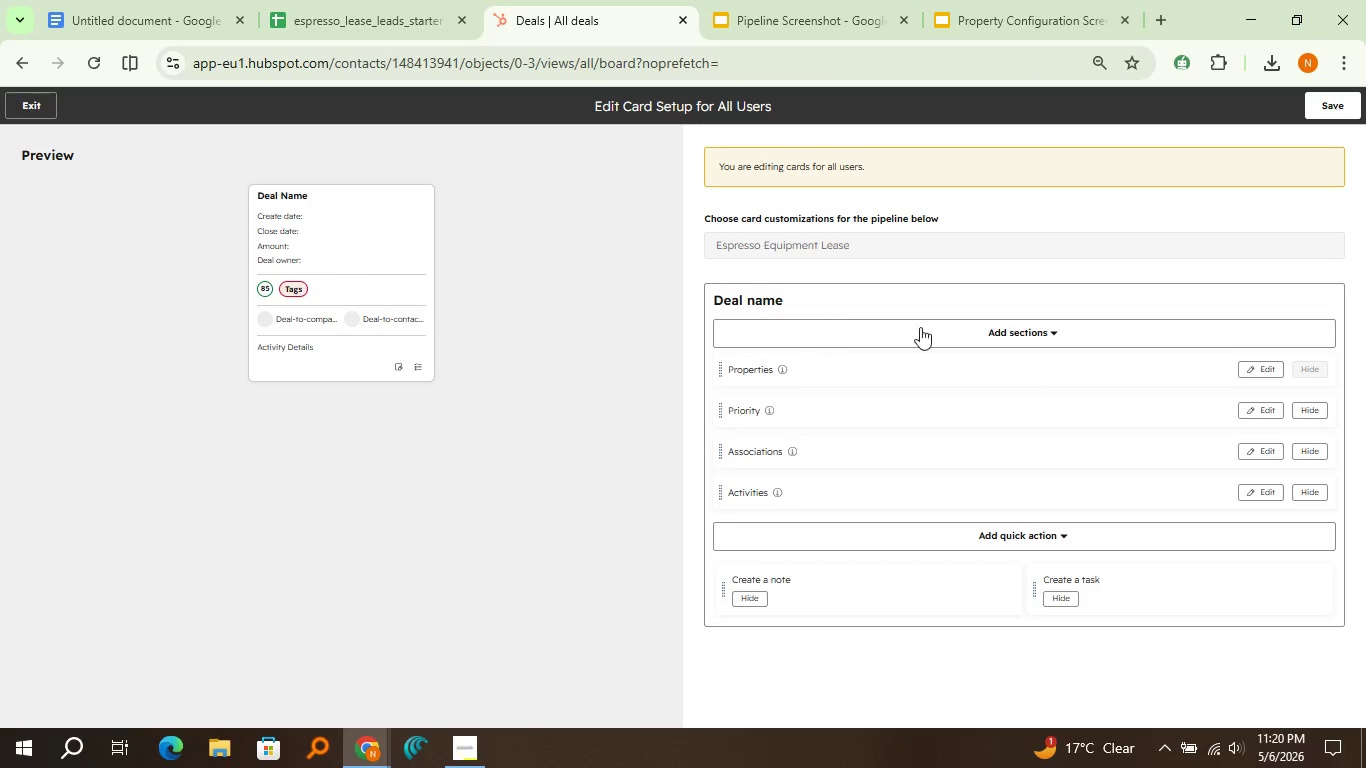 
left_click([1247, 377])
 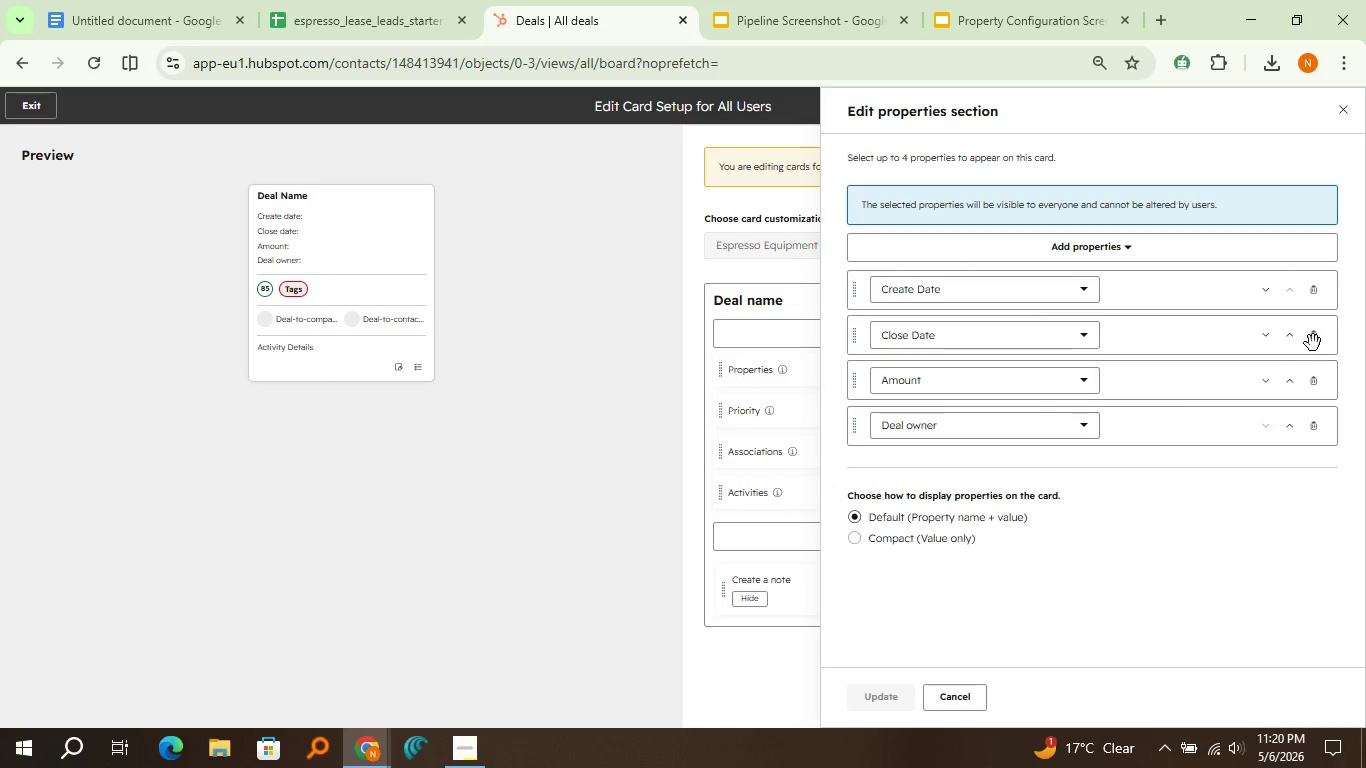 
left_click([1314, 295])
 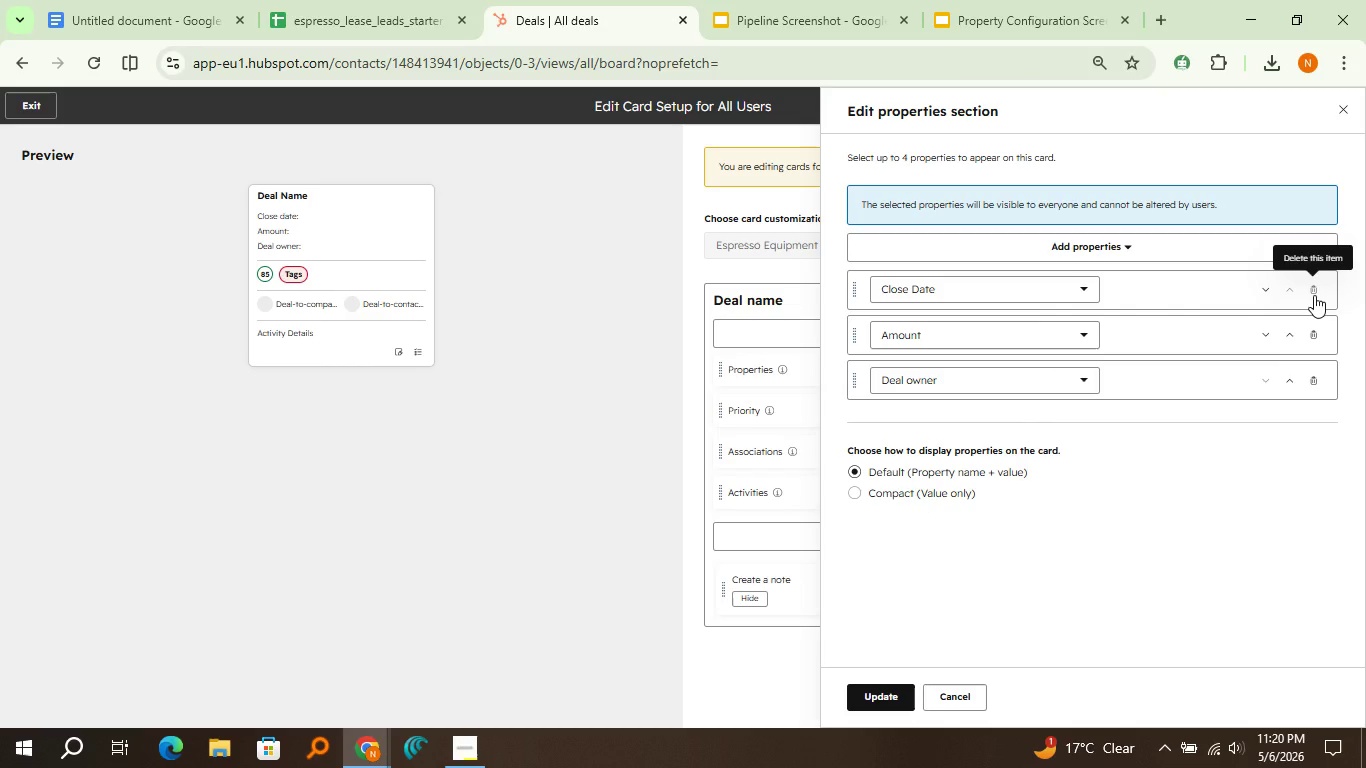 
wait(5.73)
 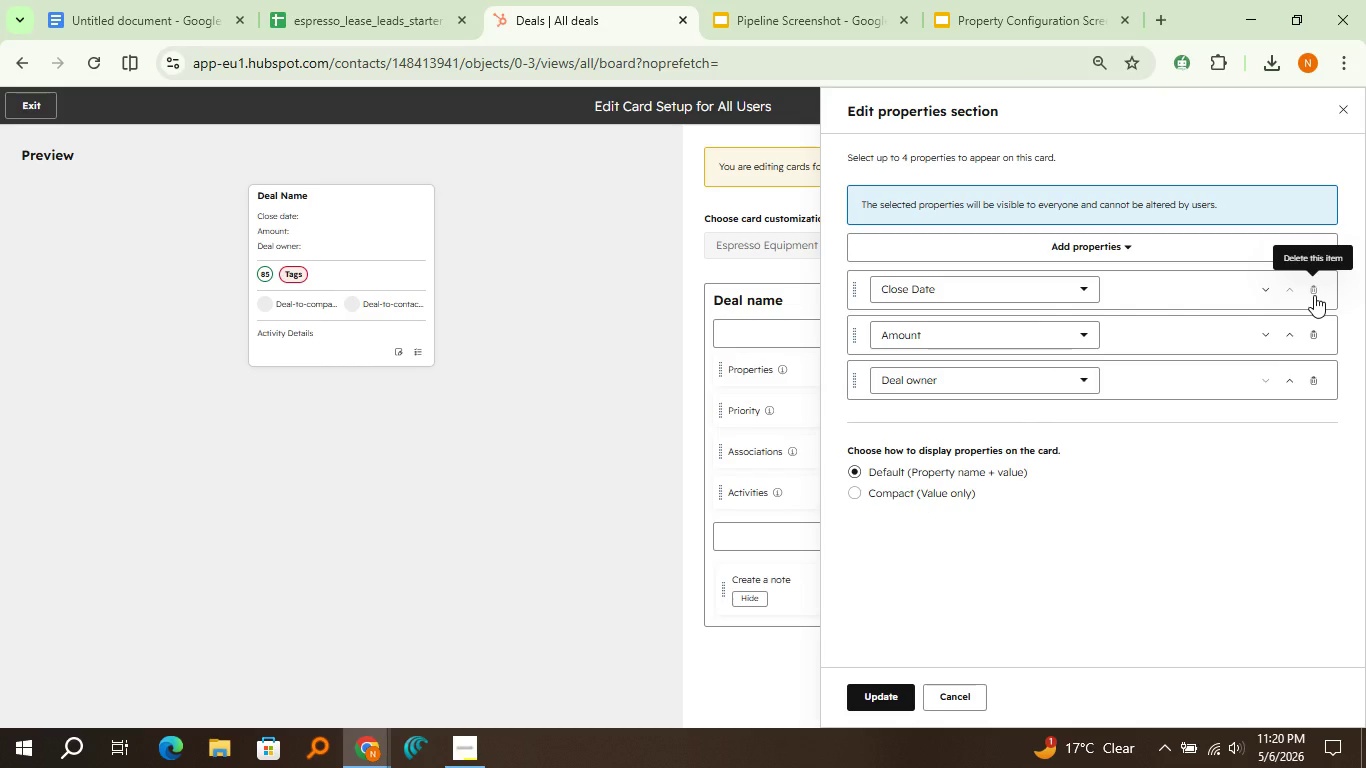 
key(Control+Z)
 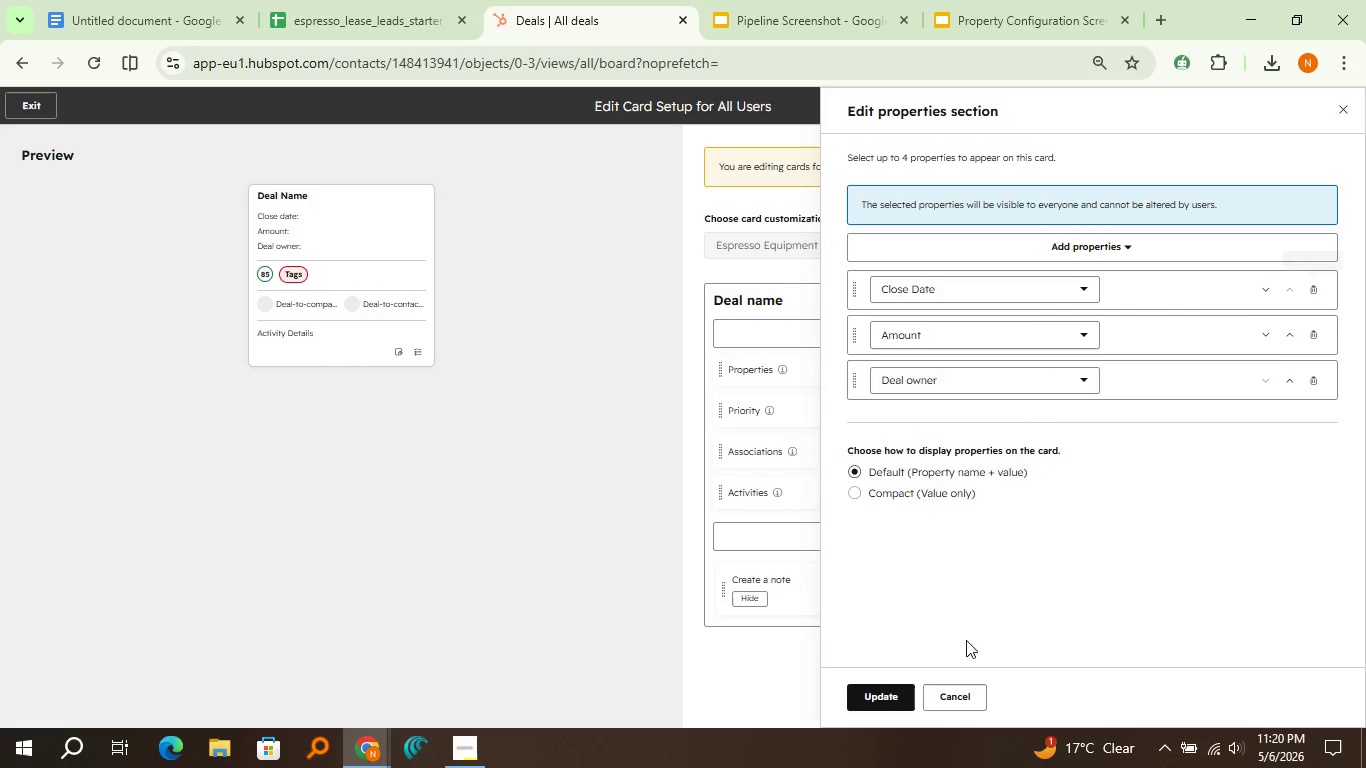 
left_click([963, 698])
 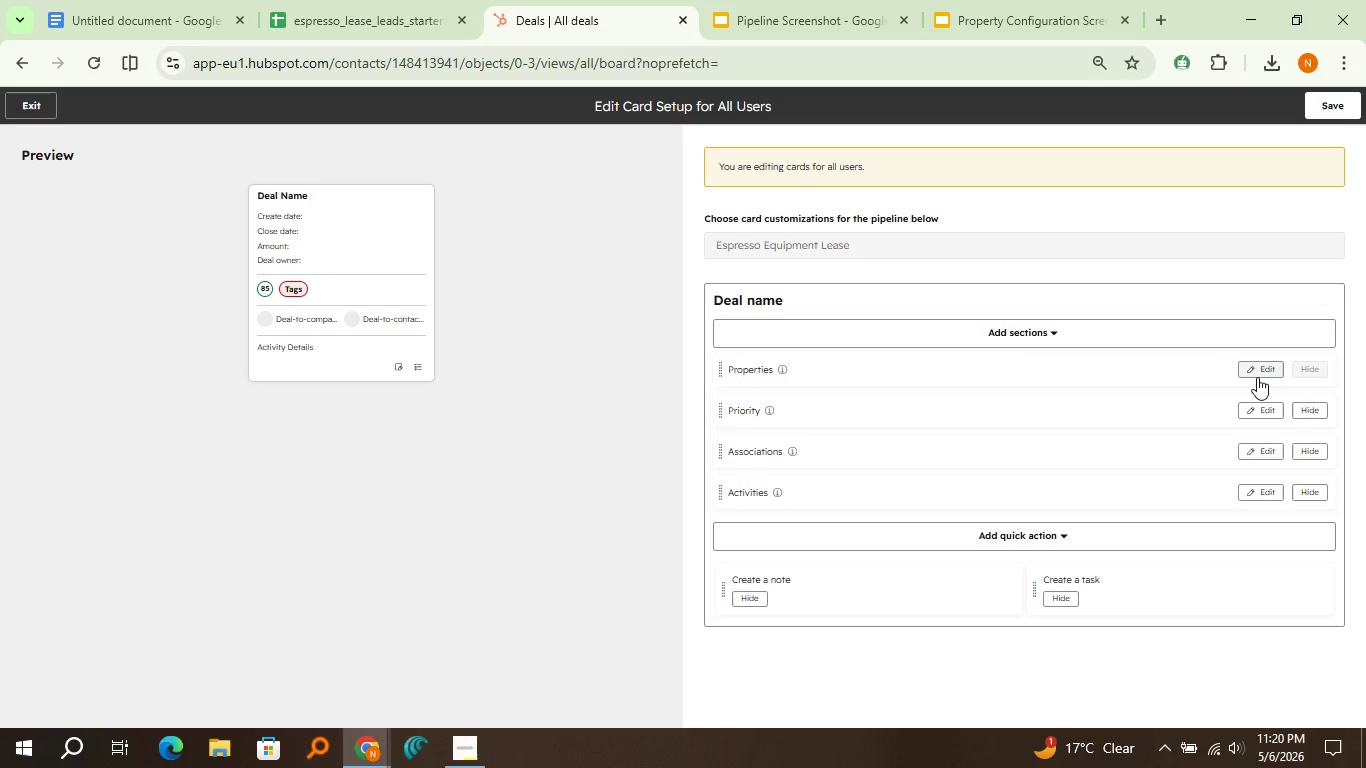 
left_click([1257, 377])
 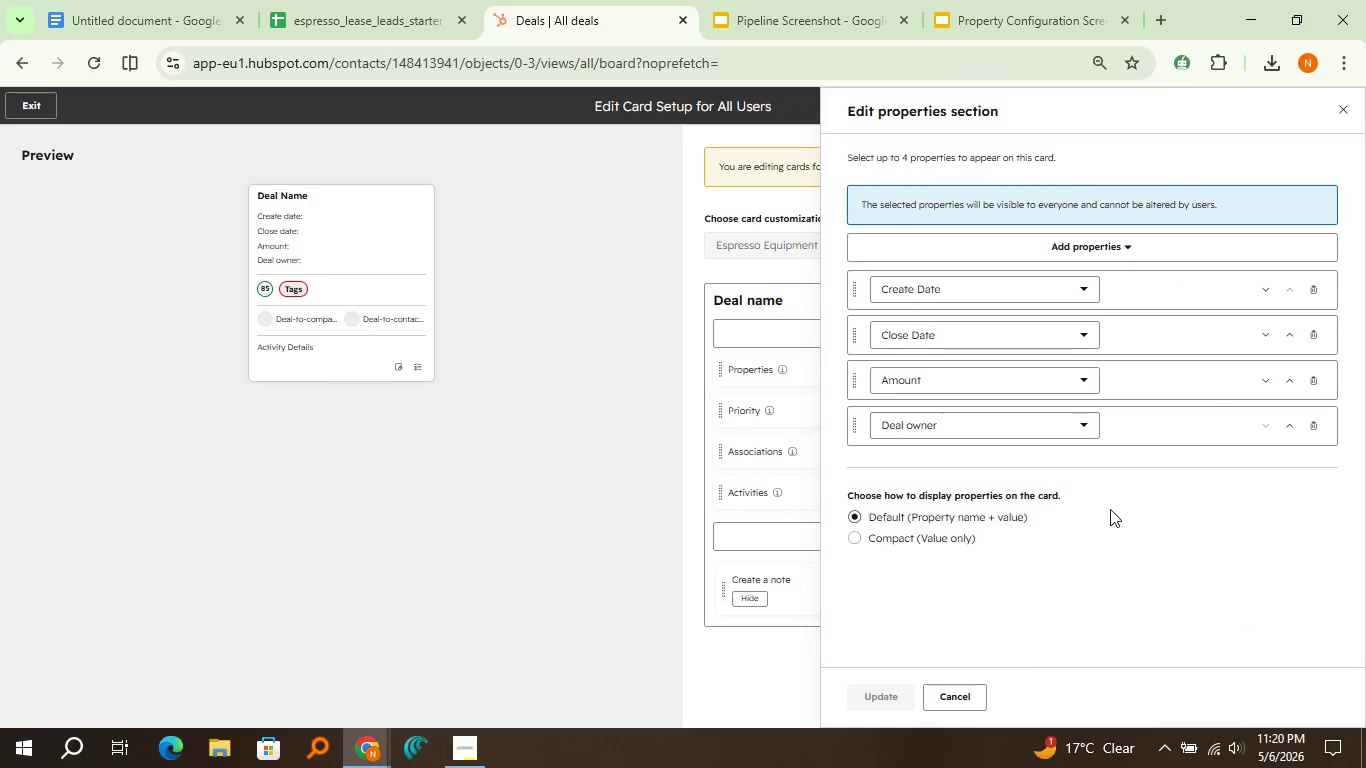 
wait(7.02)
 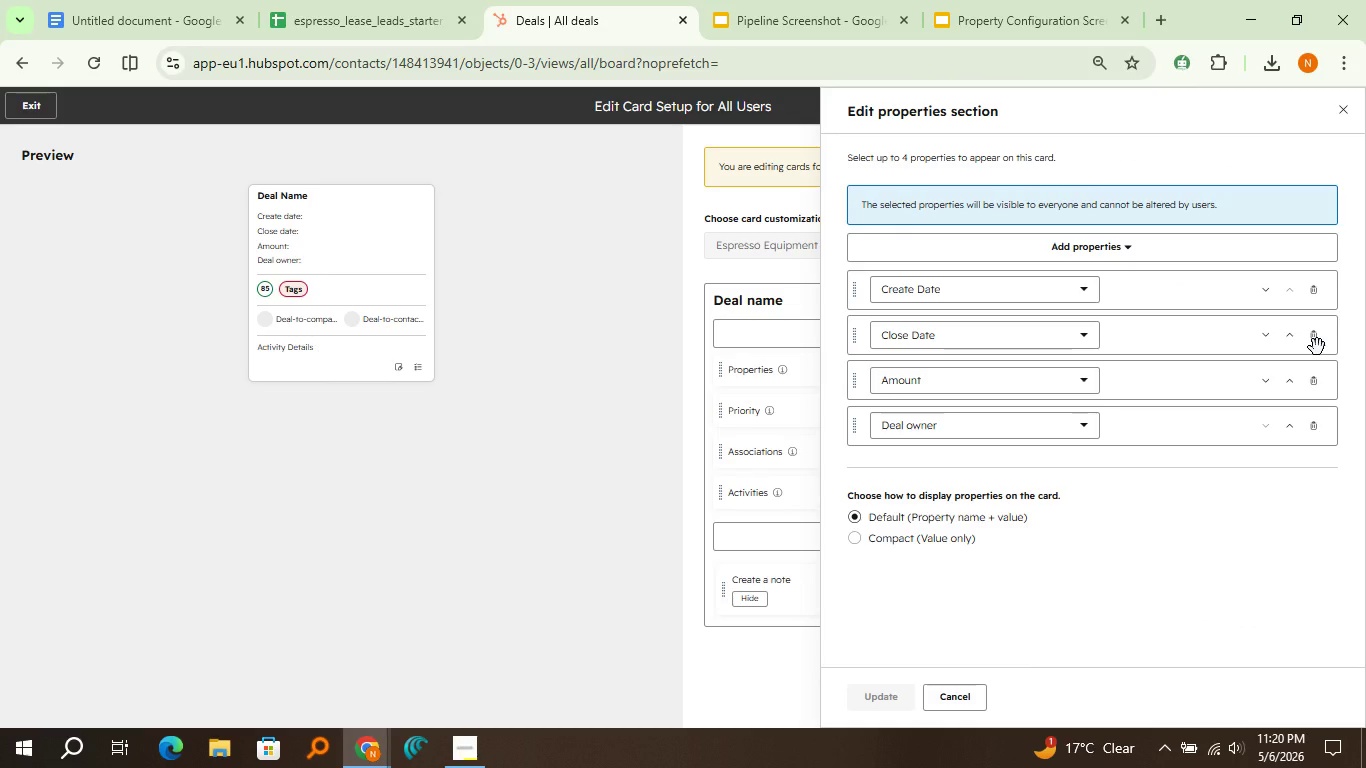 
left_click([1122, 251])
 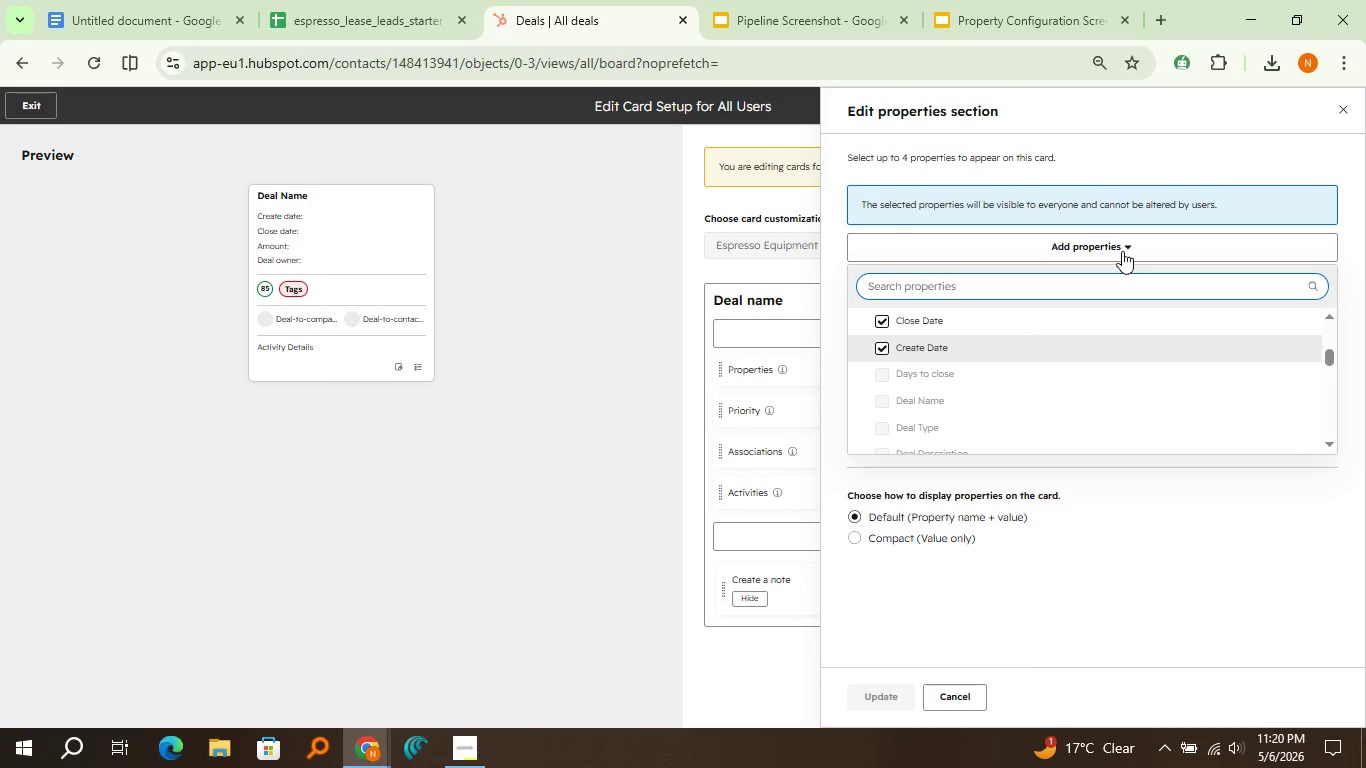 
type(mach)
 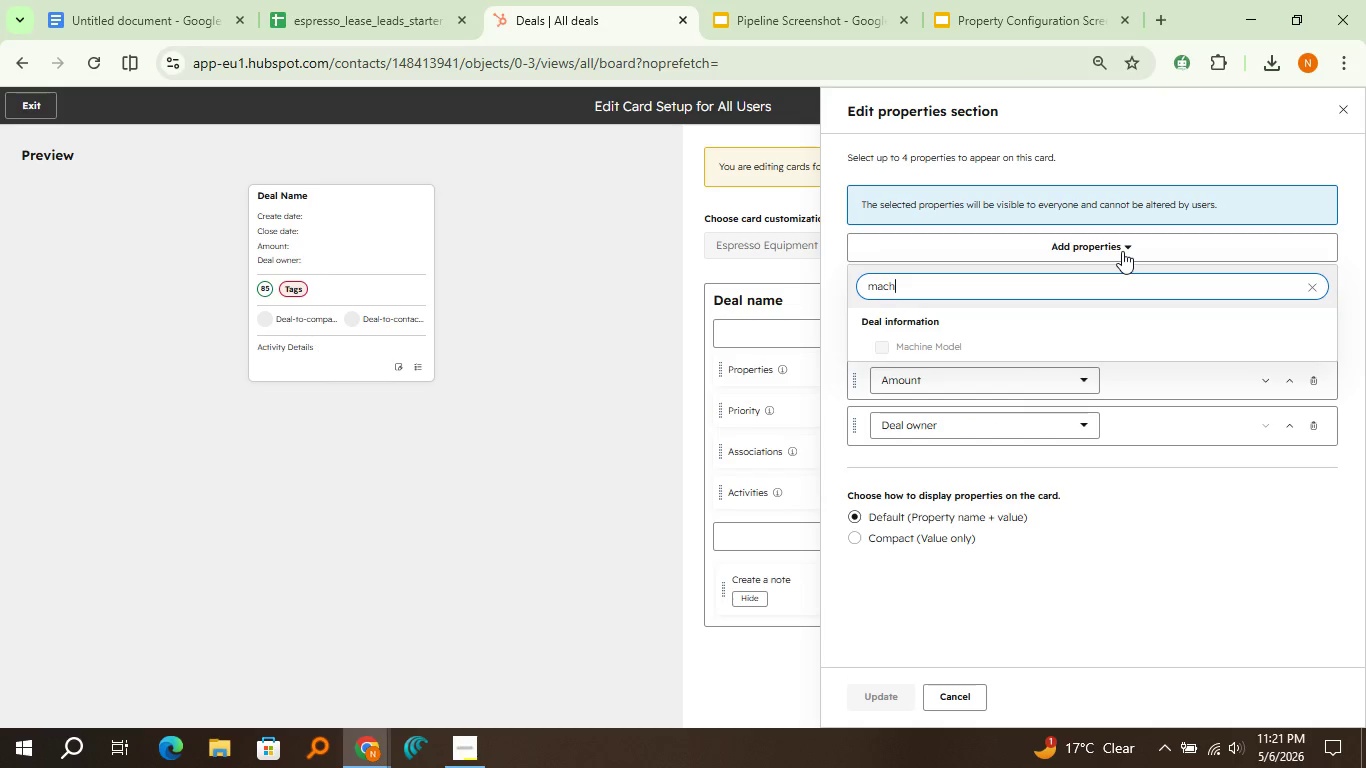 
scroll: coordinate [1122, 251], scroll_direction: up, amount: 1.0
 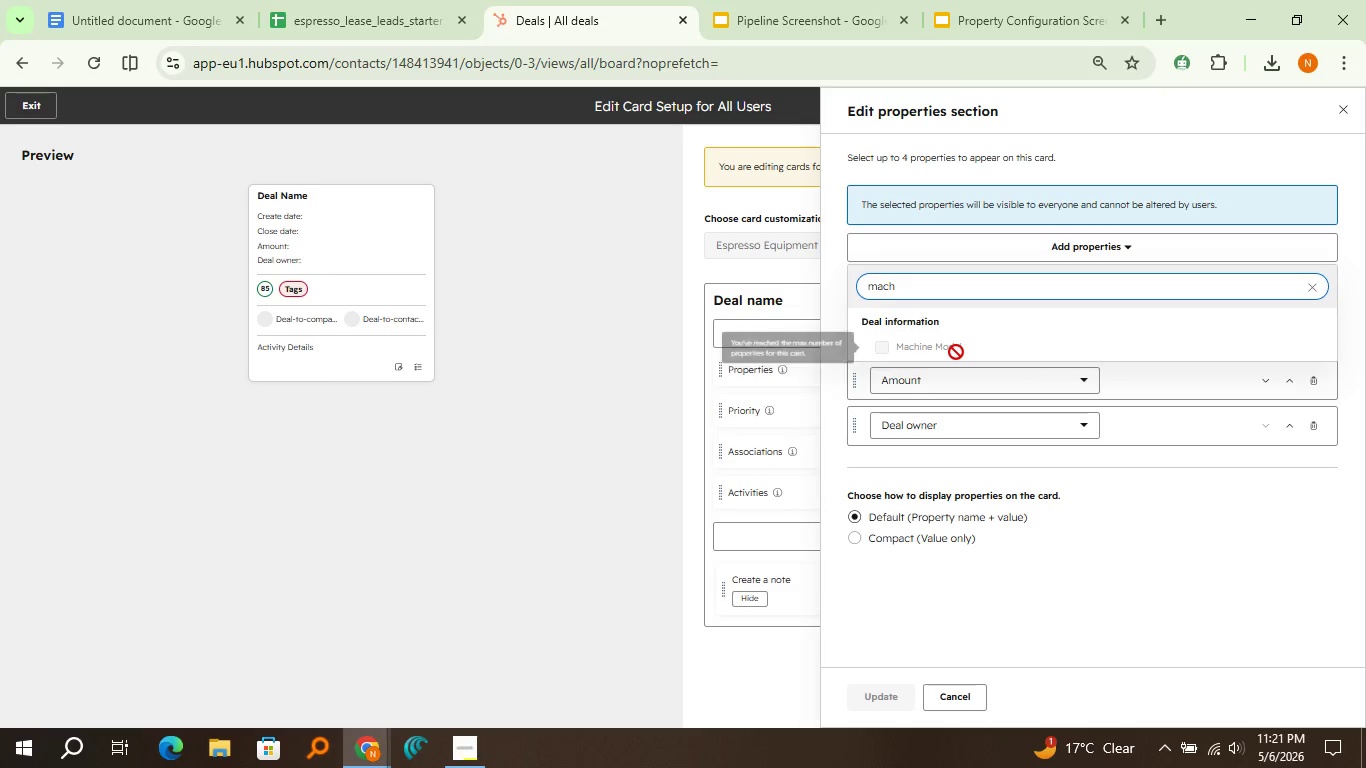 
left_click([956, 352])
 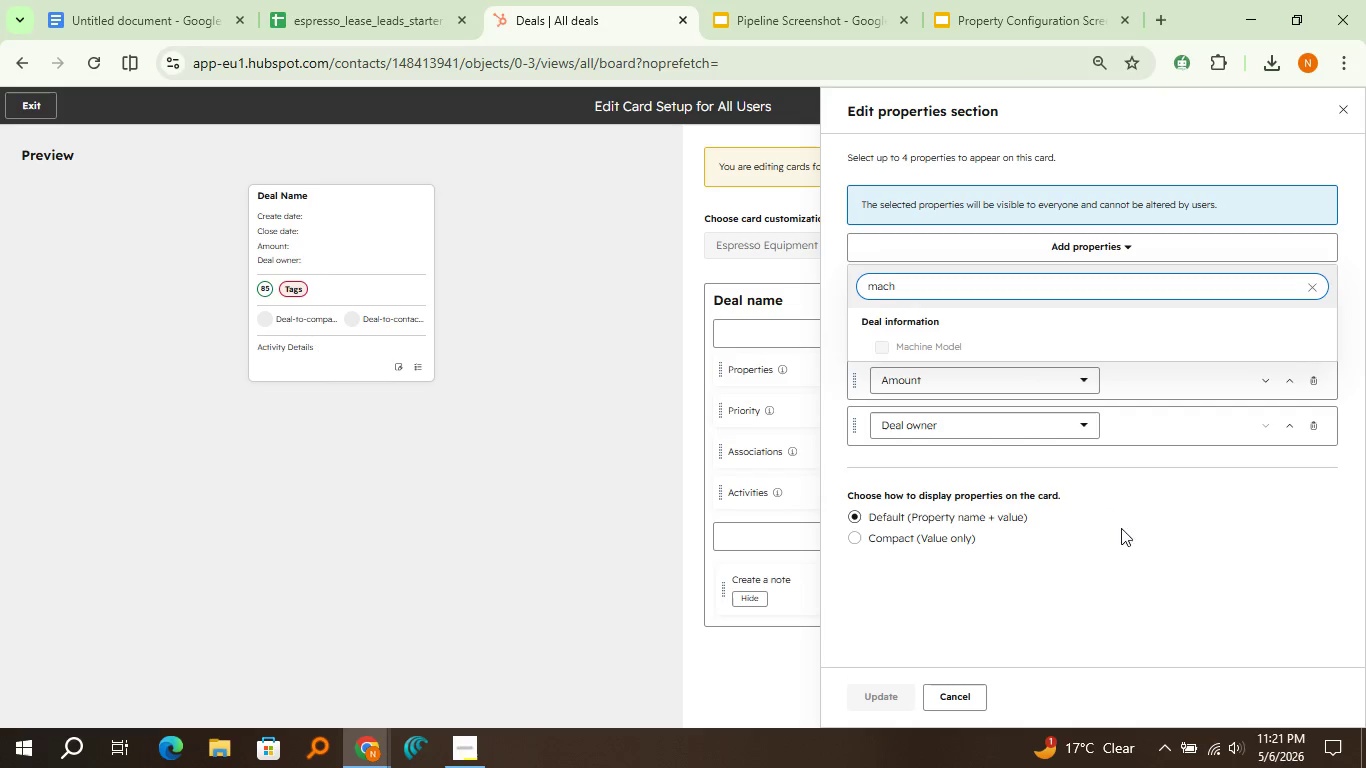 
left_click([1313, 287])
 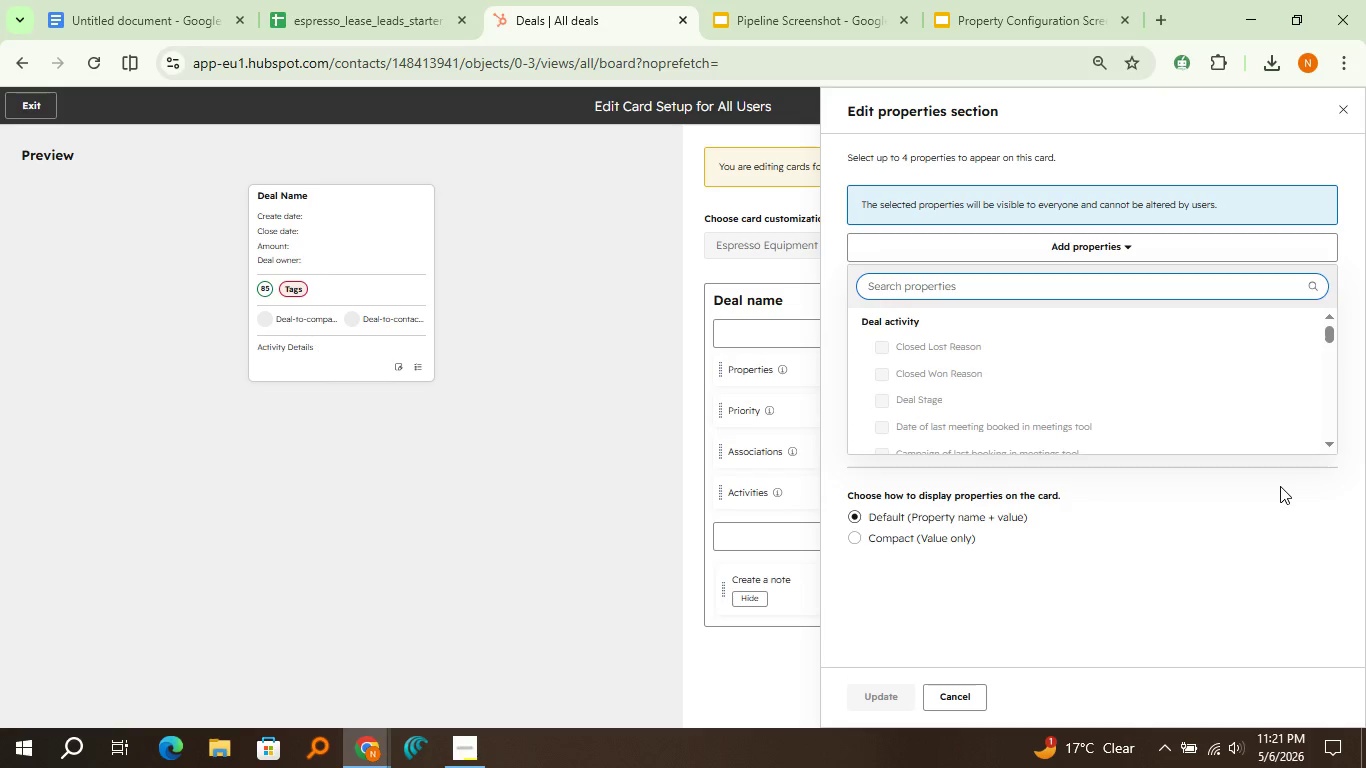 
left_click([1280, 486])
 